 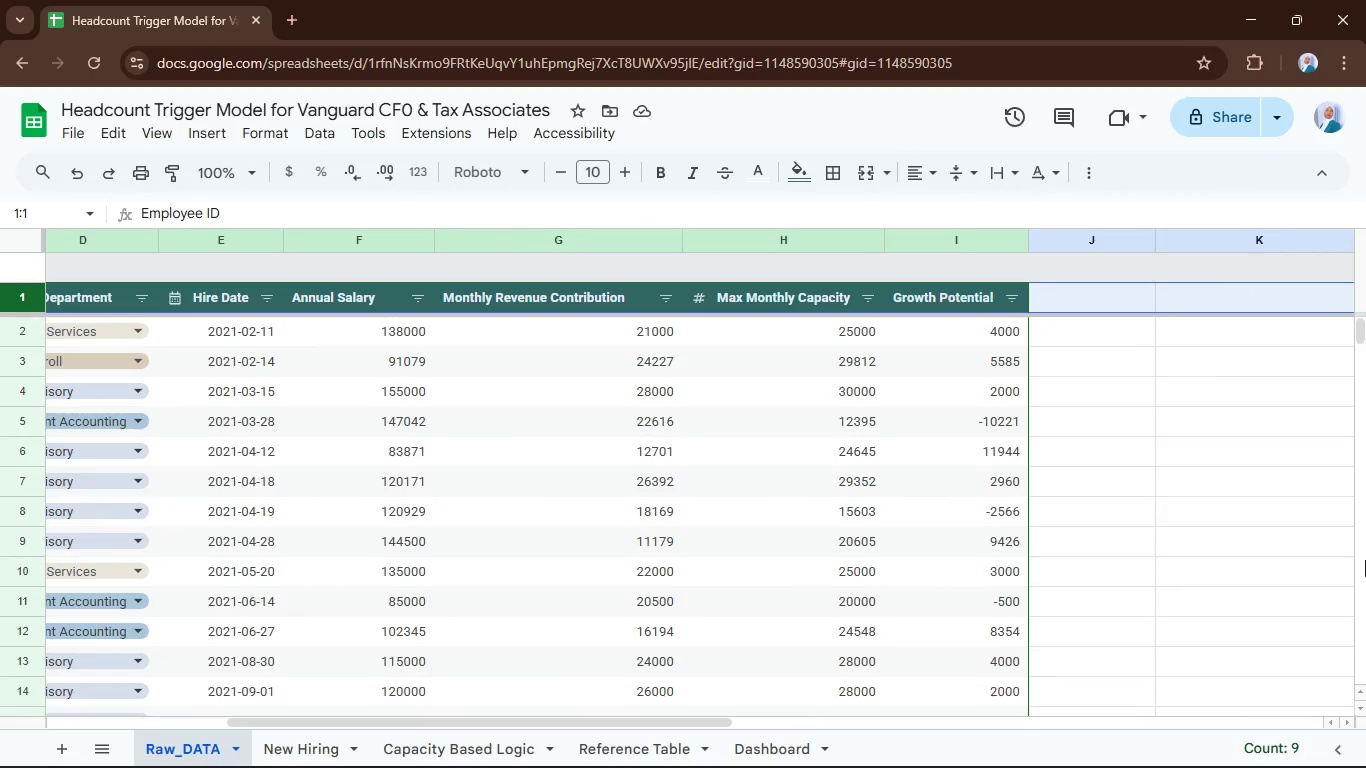 
left_click([1107, 307])
 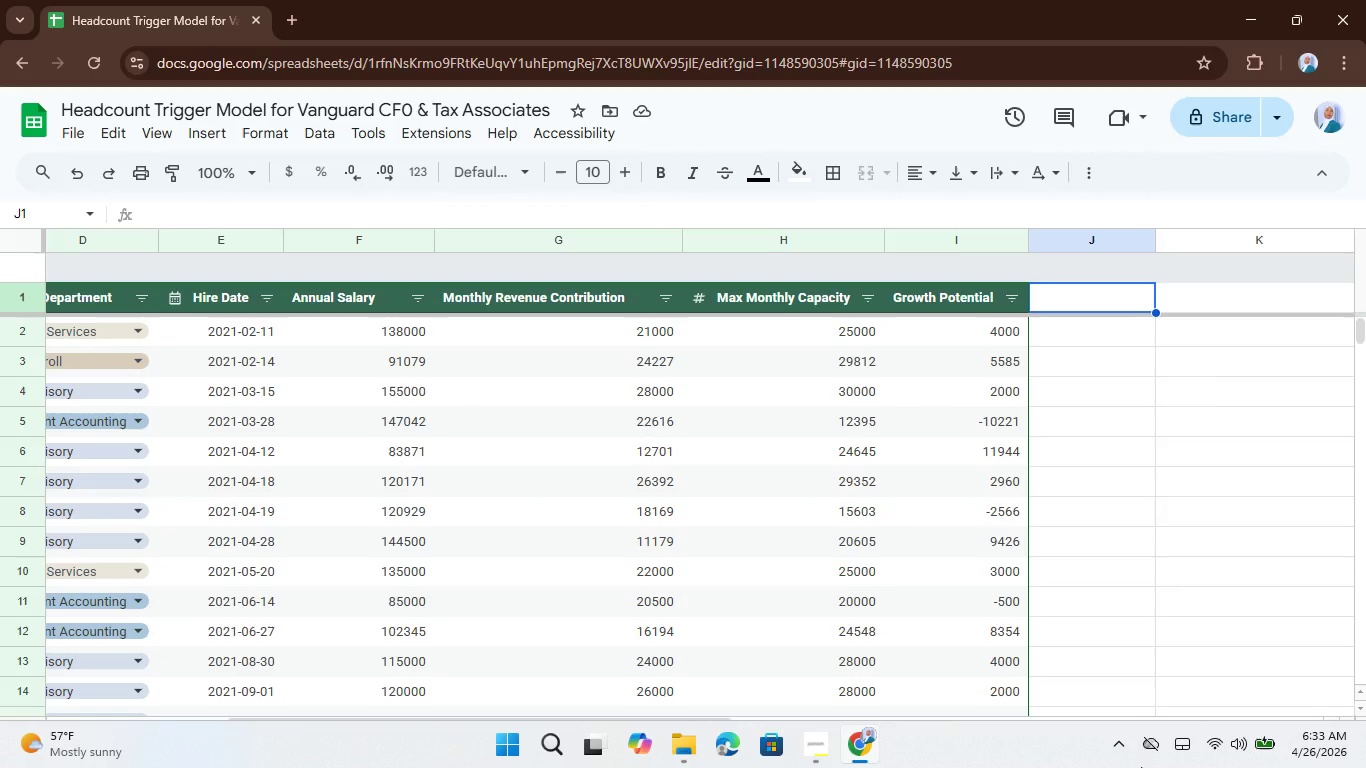 
type(Month)
 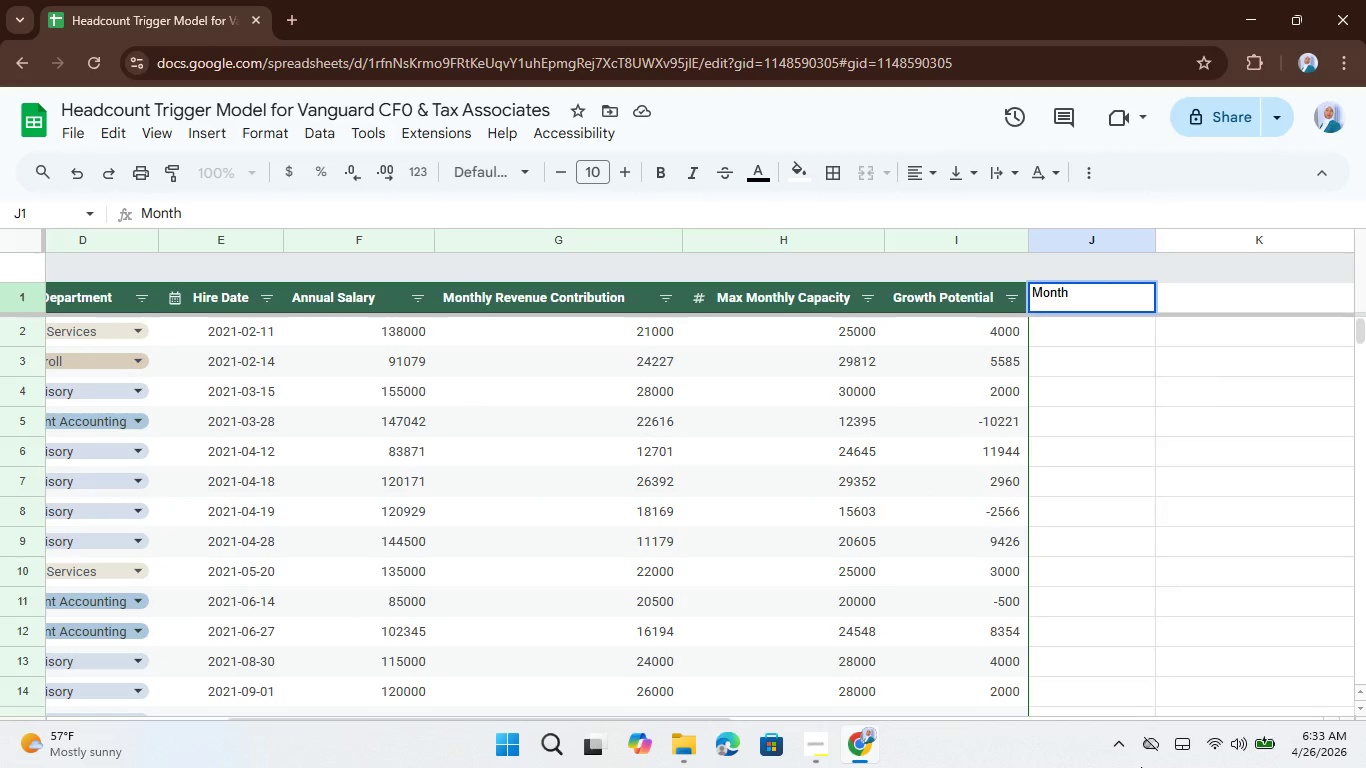 
key(Enter)
 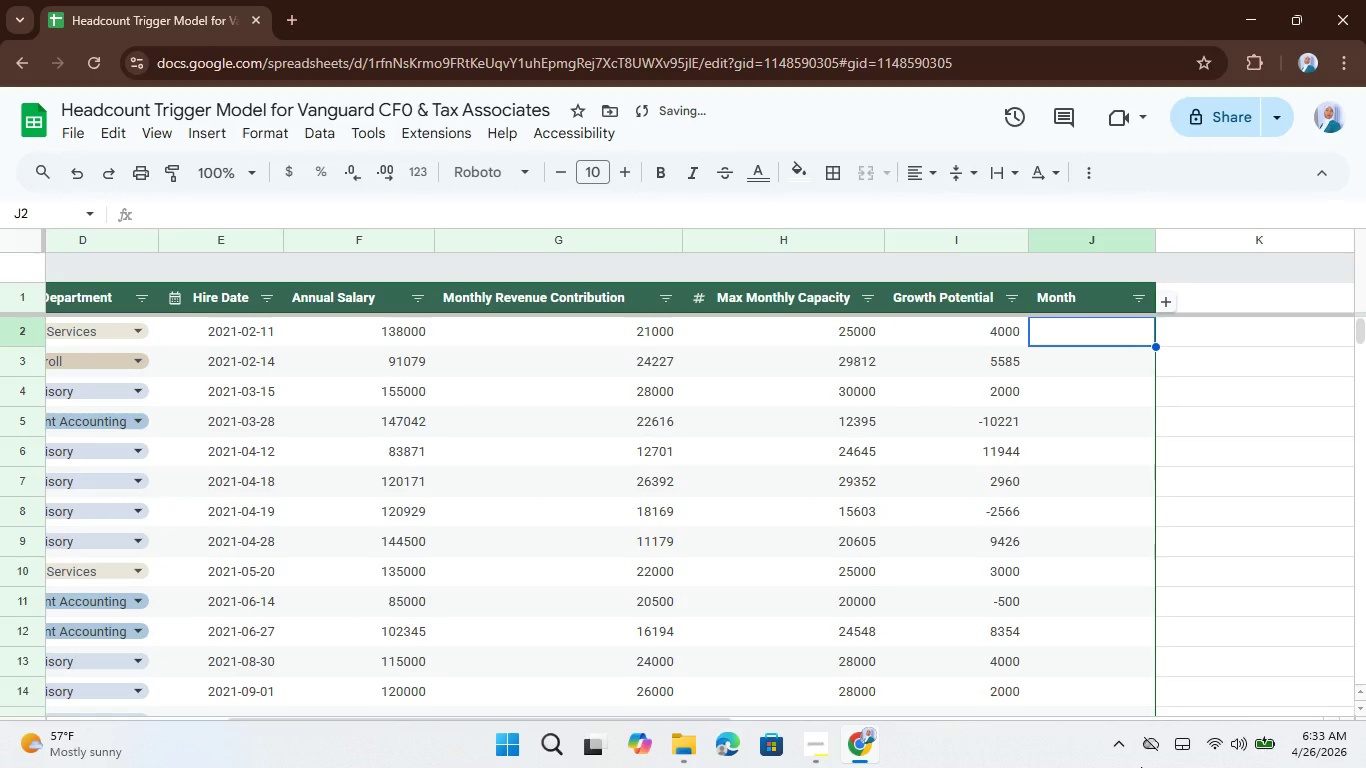 
type(=tex)
key(Tab)
 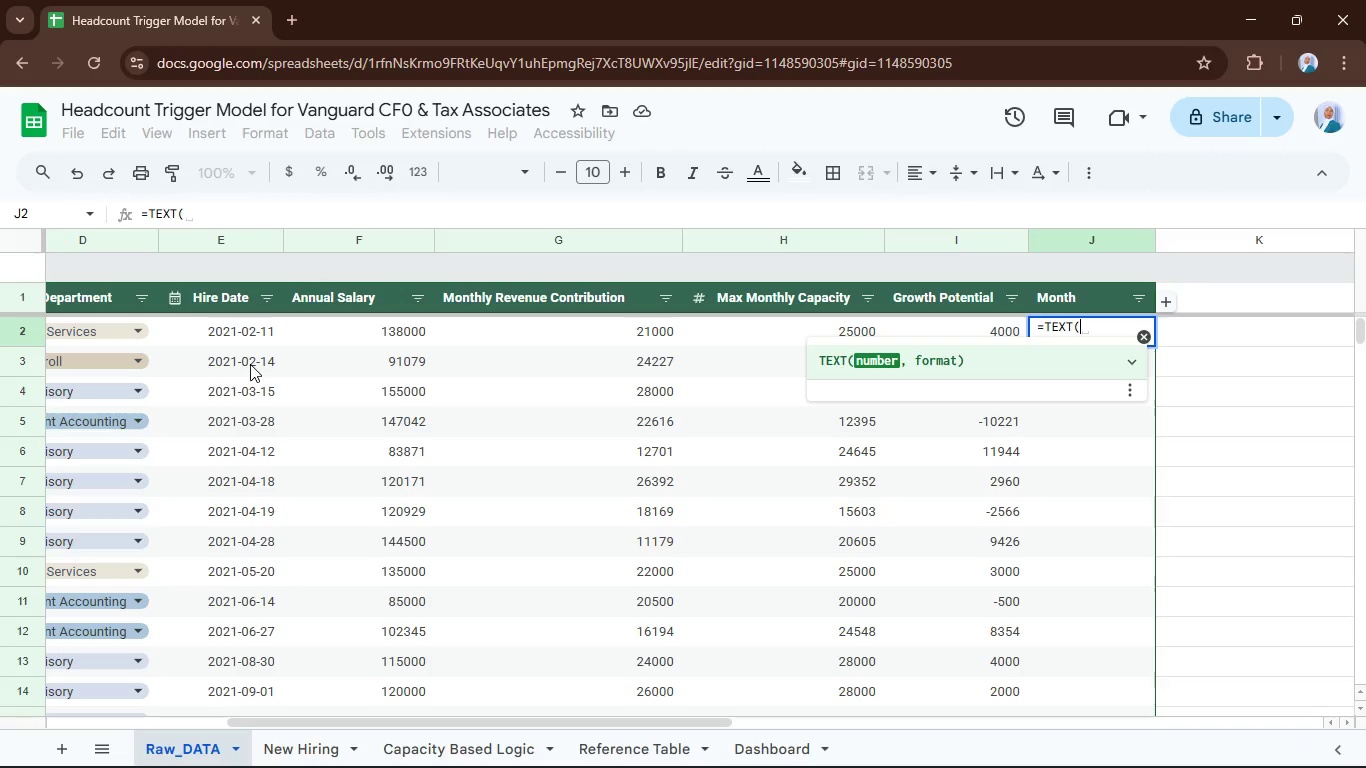 
left_click([249, 339])
 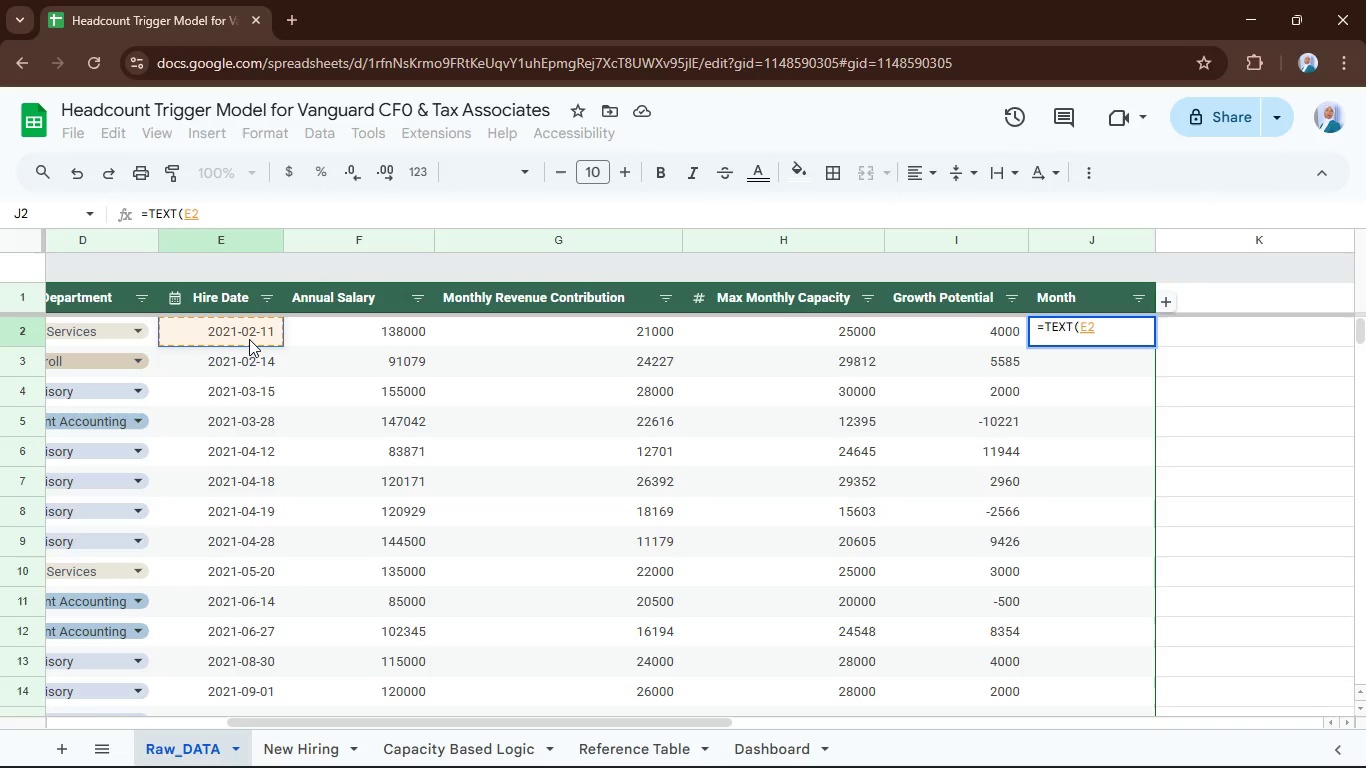 
key(Comma)
 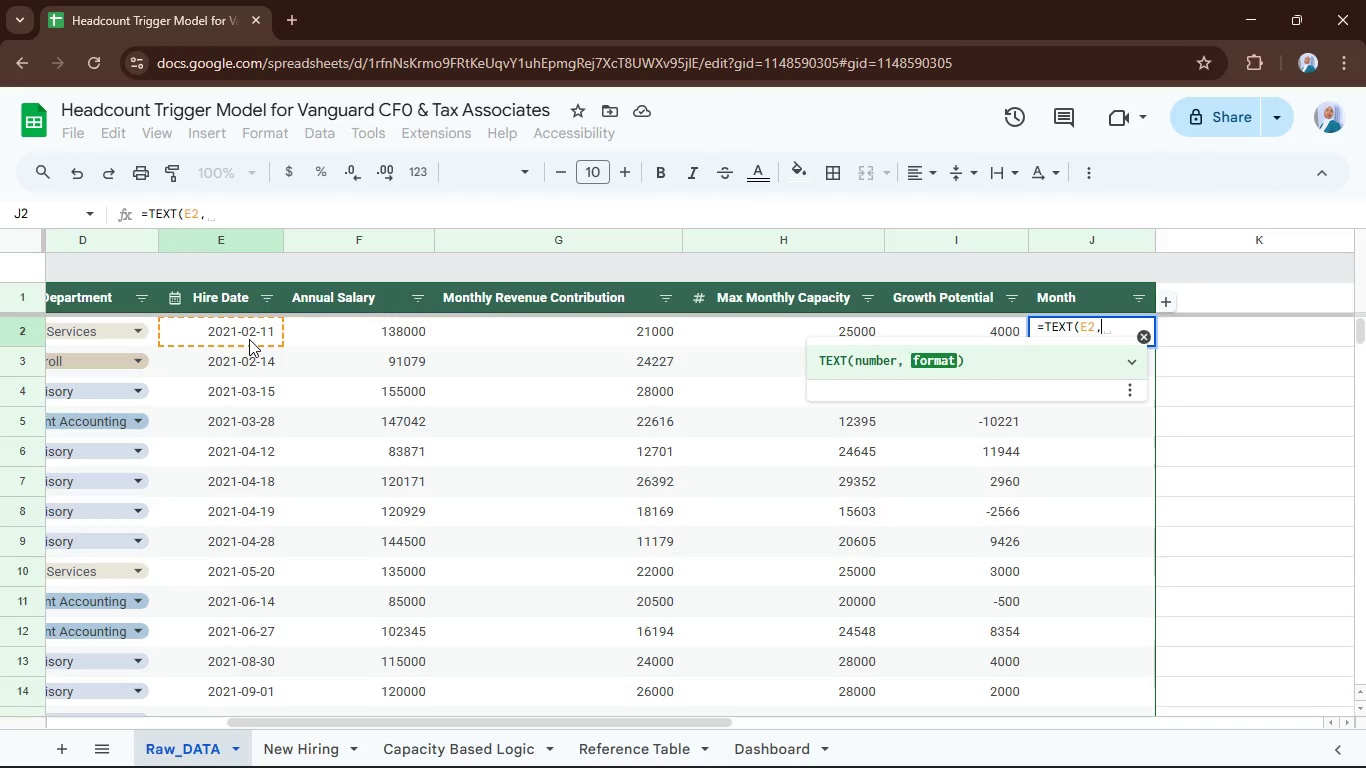 
key(Shift+Quote)
 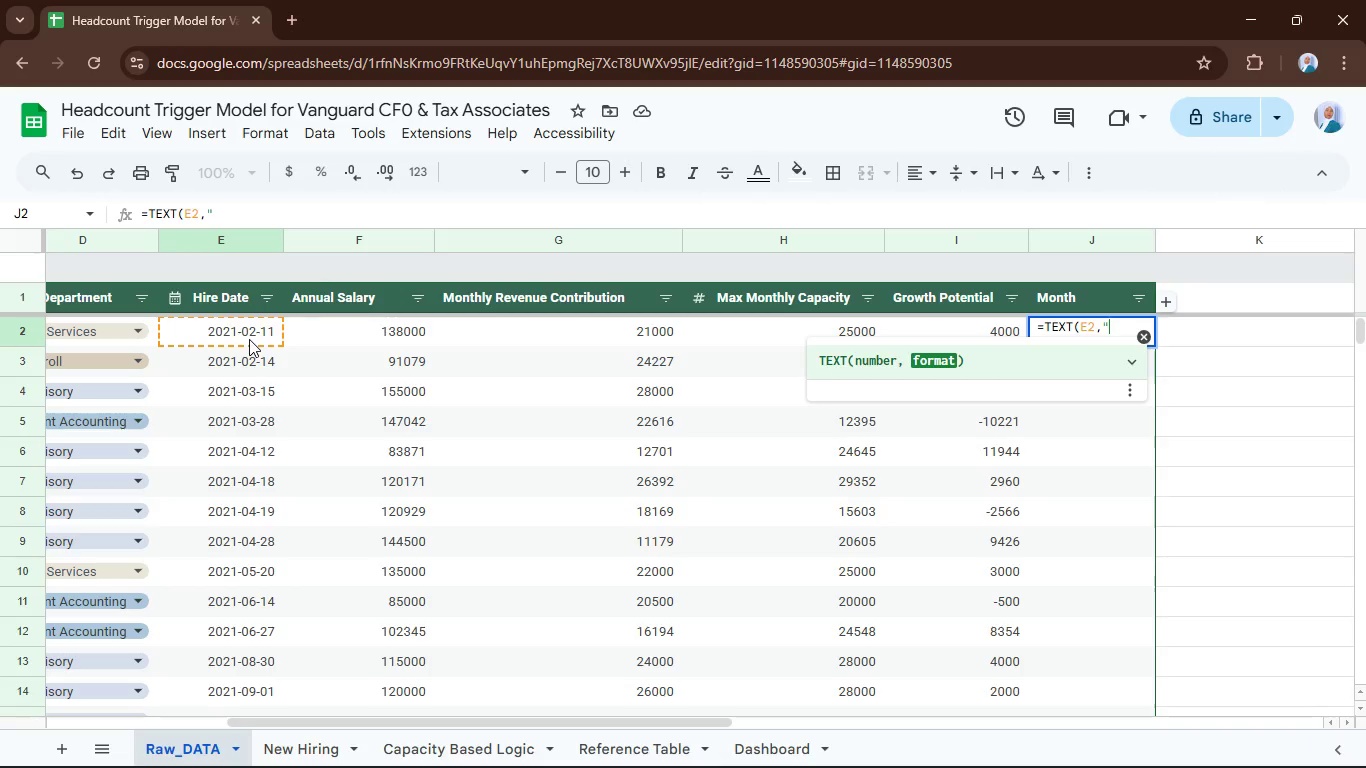 
key(Shift+Quote)
 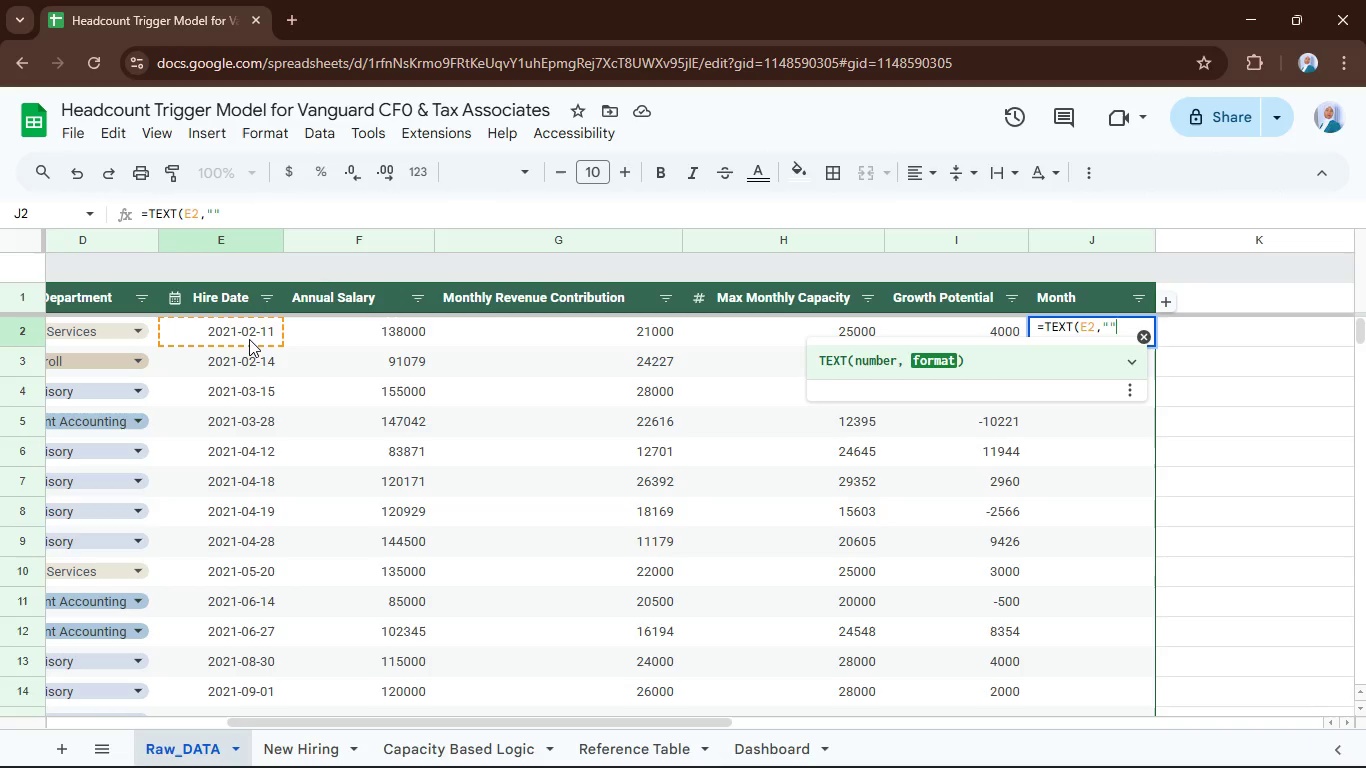 
key(ArrowLeft)
 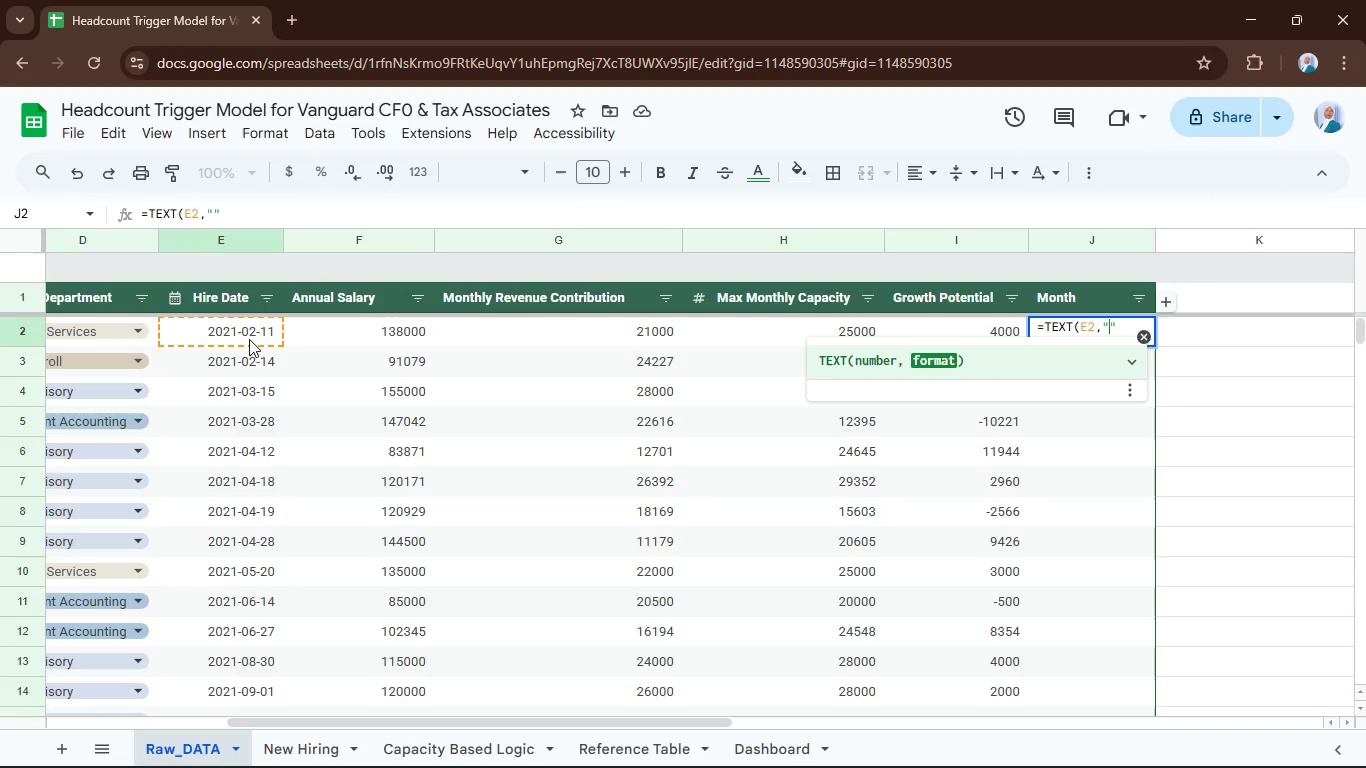 
type(MM)
 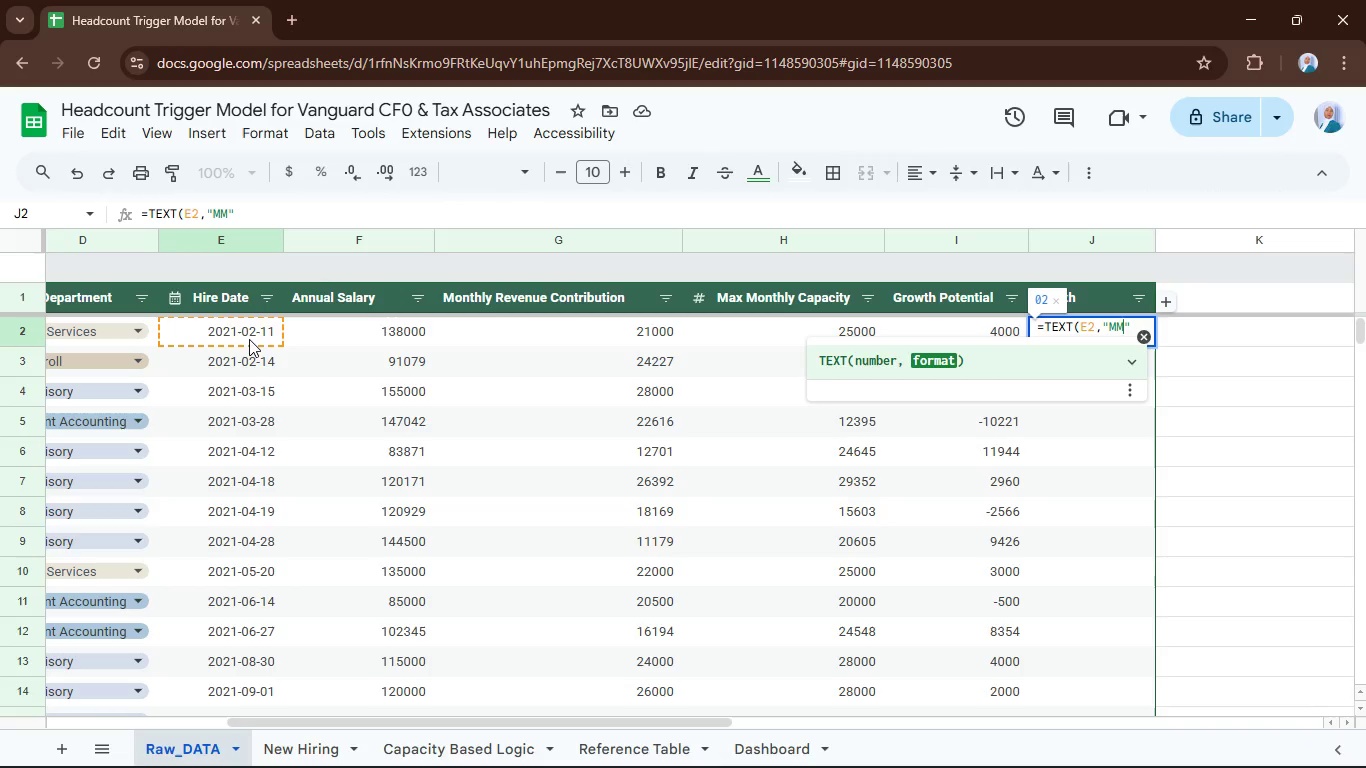 
key(Enter)
 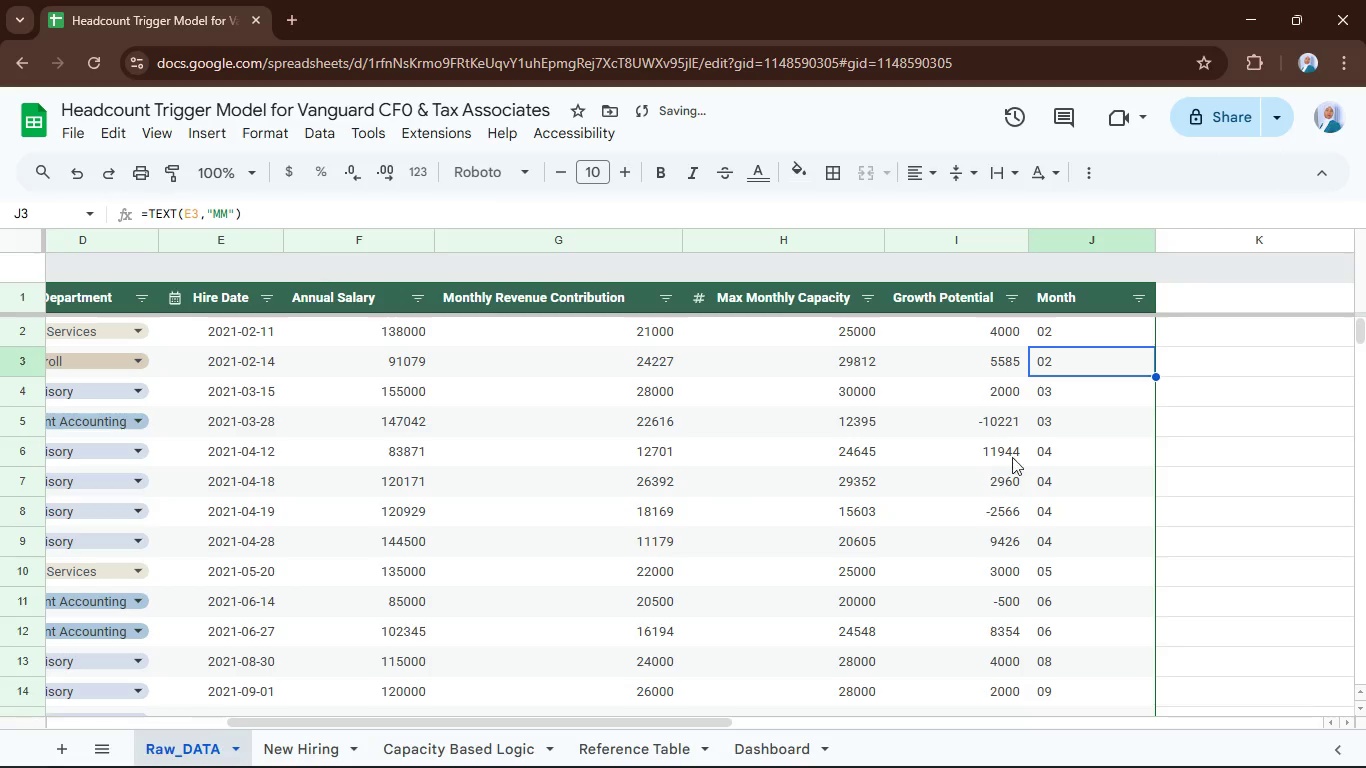 
wait(6.48)
 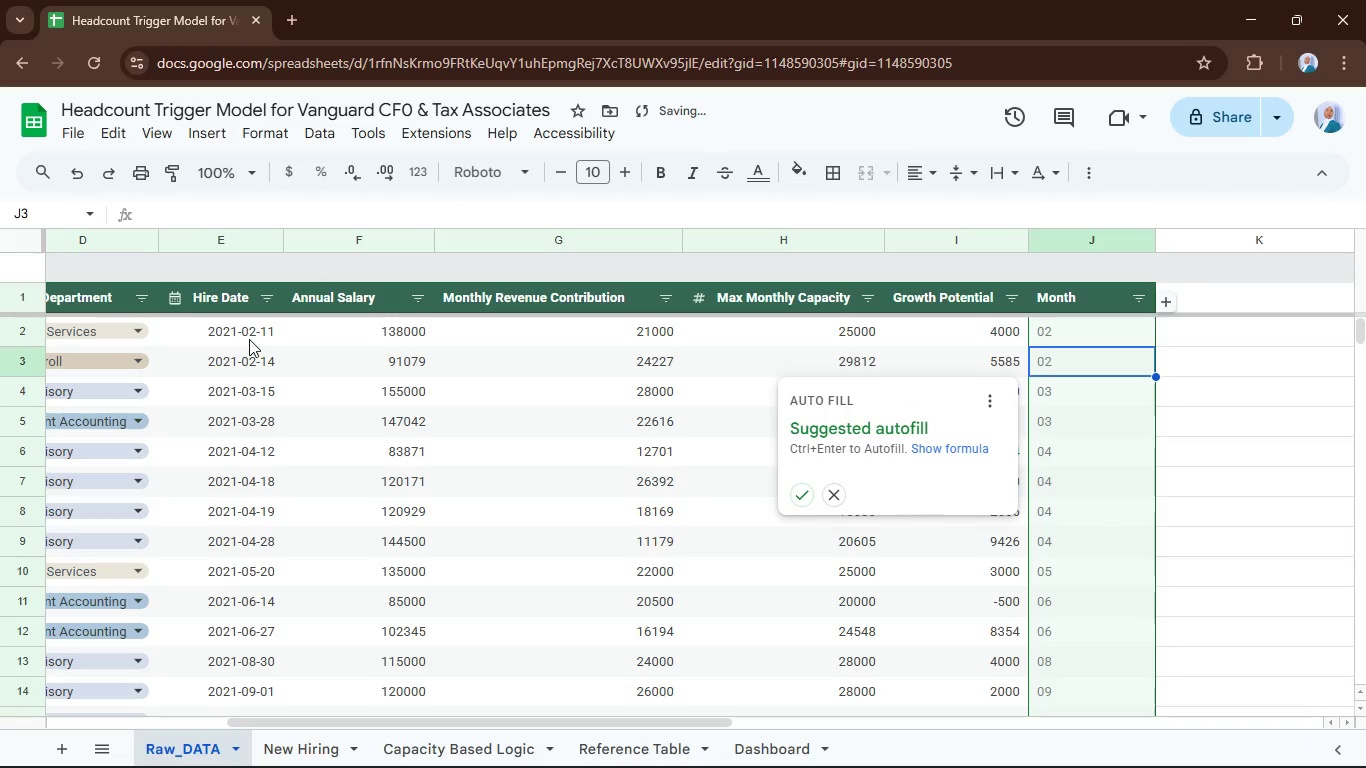 
scroll: coordinate [1046, 417], scroll_direction: down, amount: 1.0
 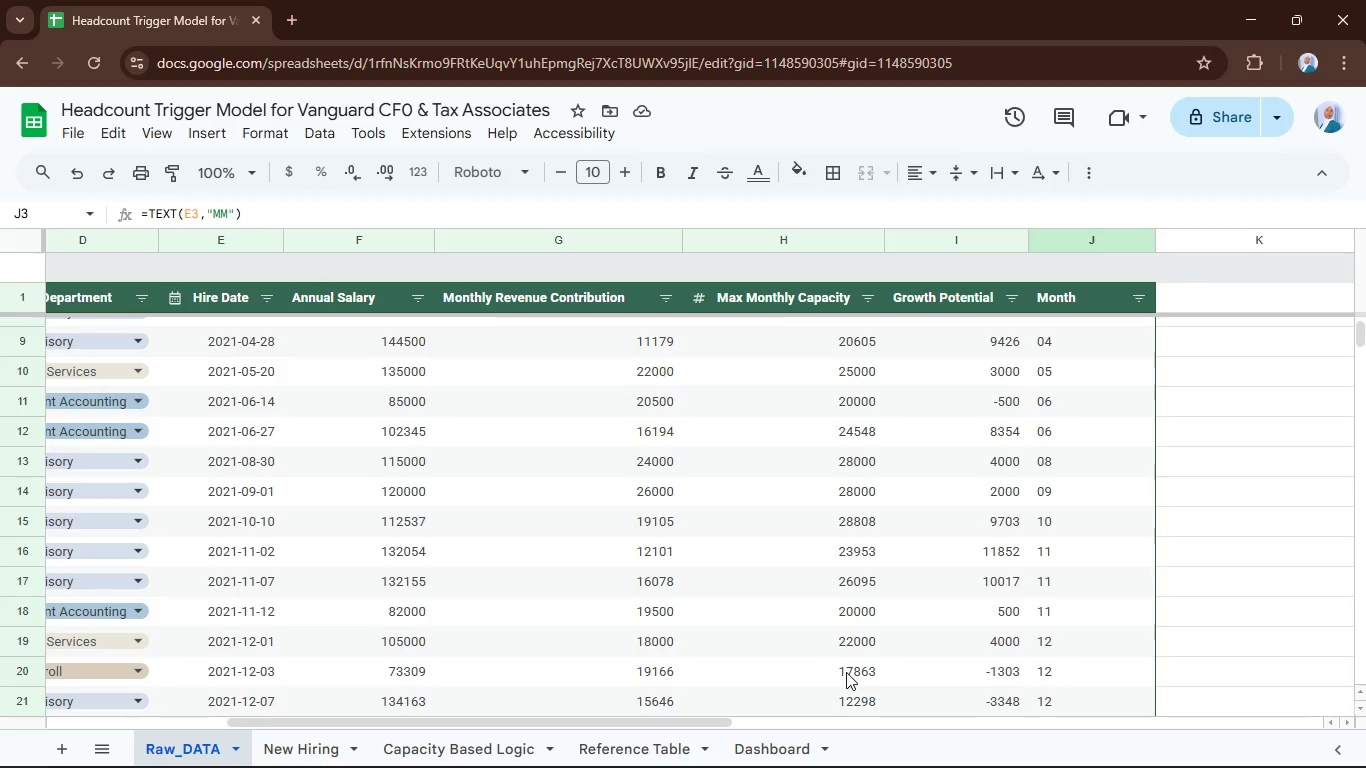 
wait(12.68)
 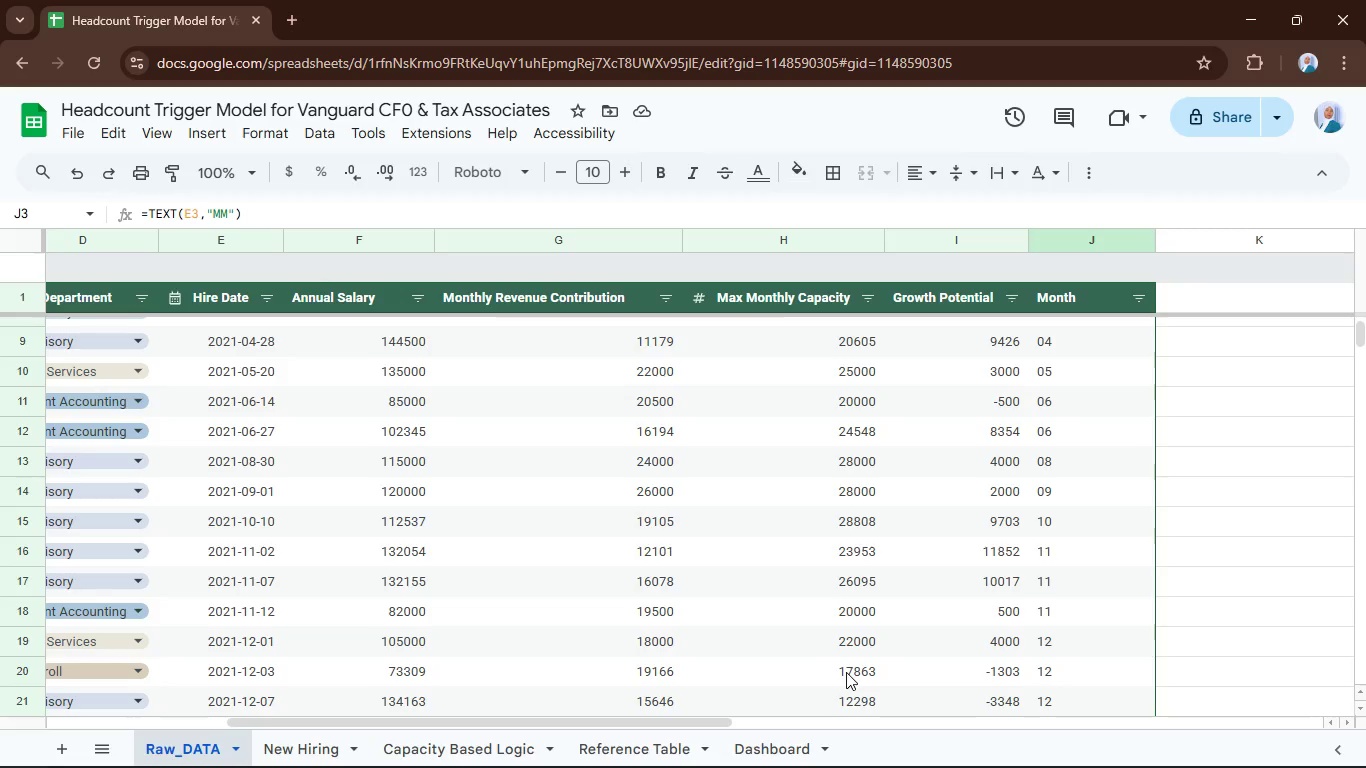 
double_click([308, 731])
 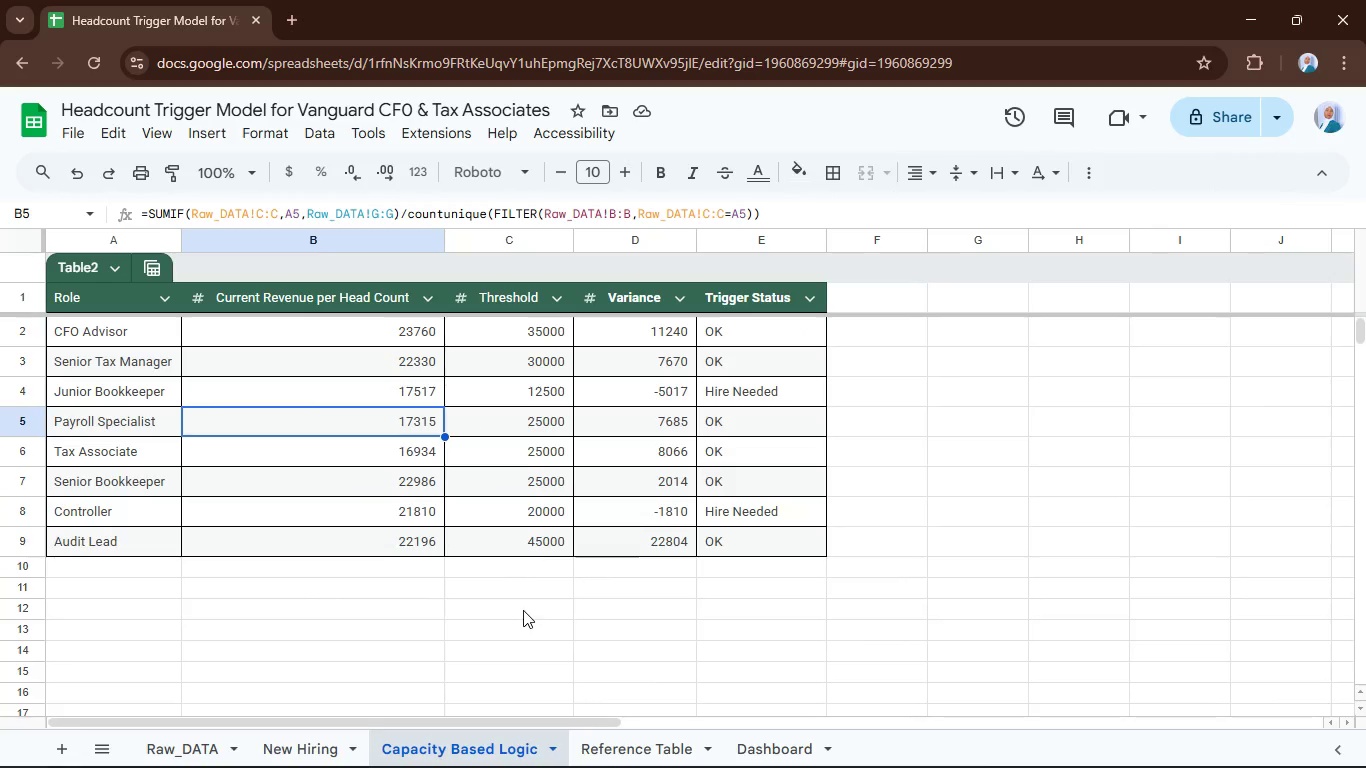 
wait(96.41)
 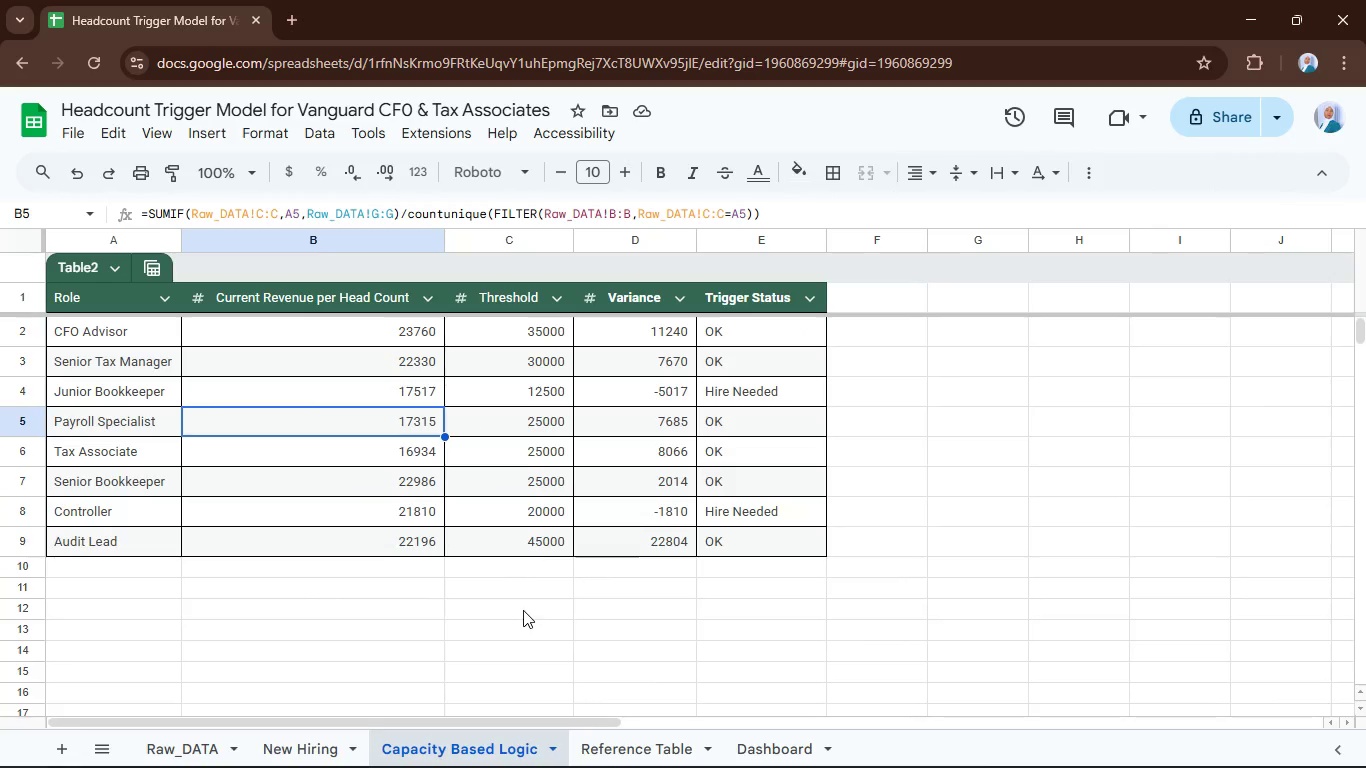 
left_click([164, 749])
 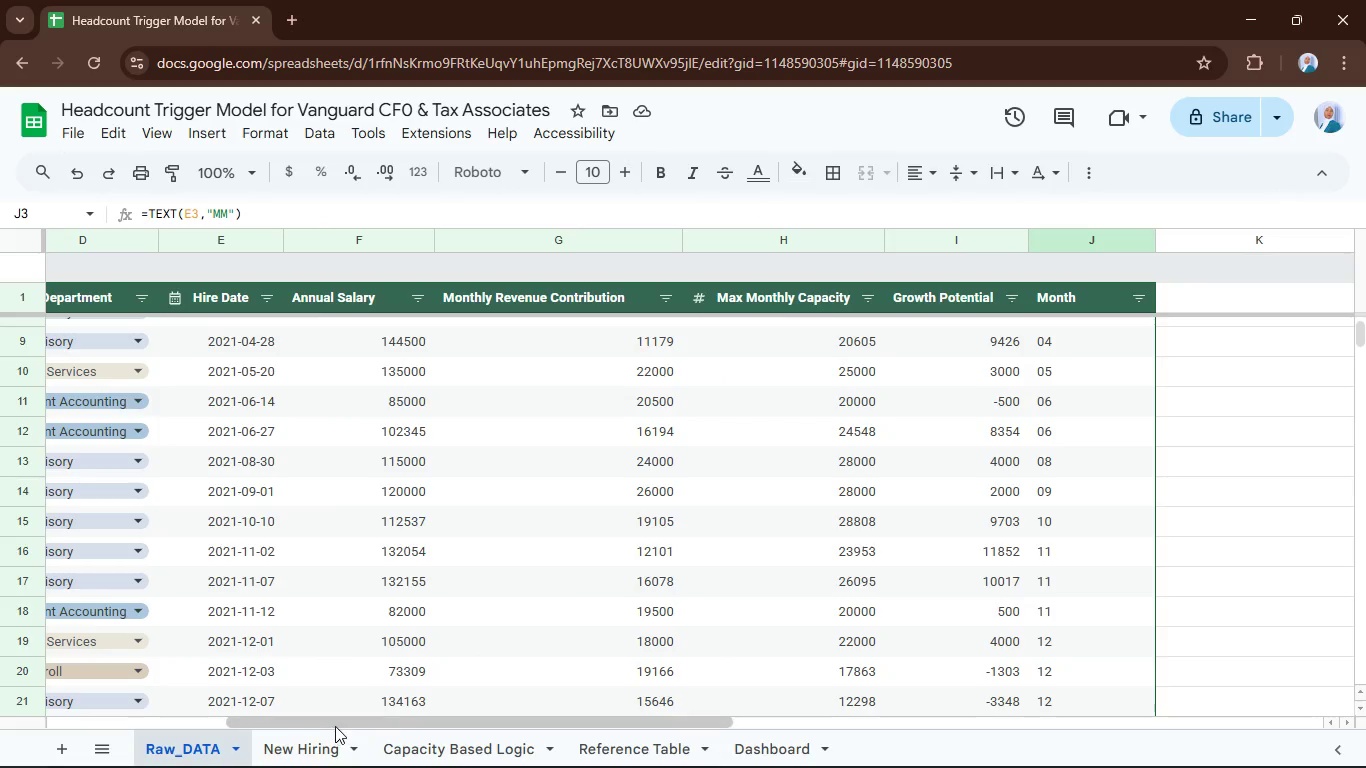 
left_click_drag(start_coordinate=[339, 720], to_coordinate=[164, 767])
 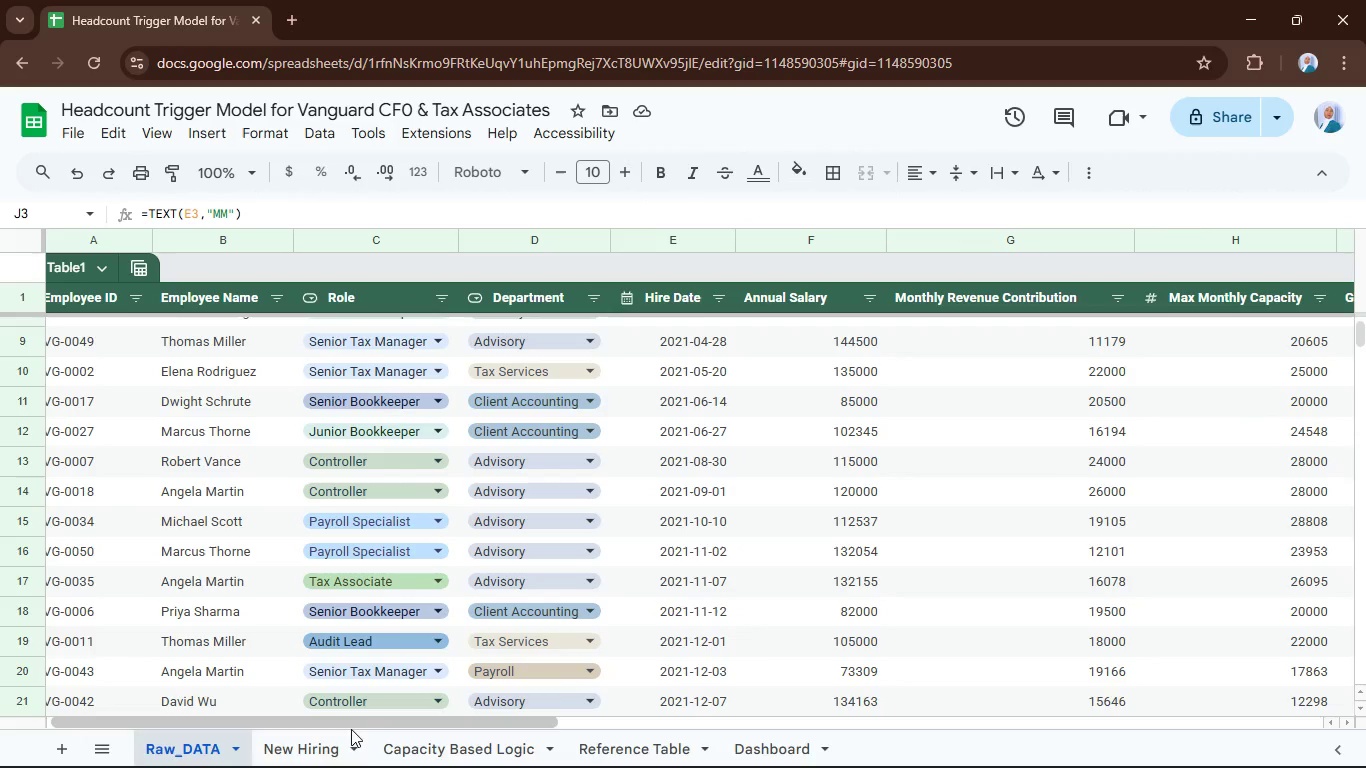 
left_click_drag(start_coordinate=[348, 722], to_coordinate=[264, 709])
 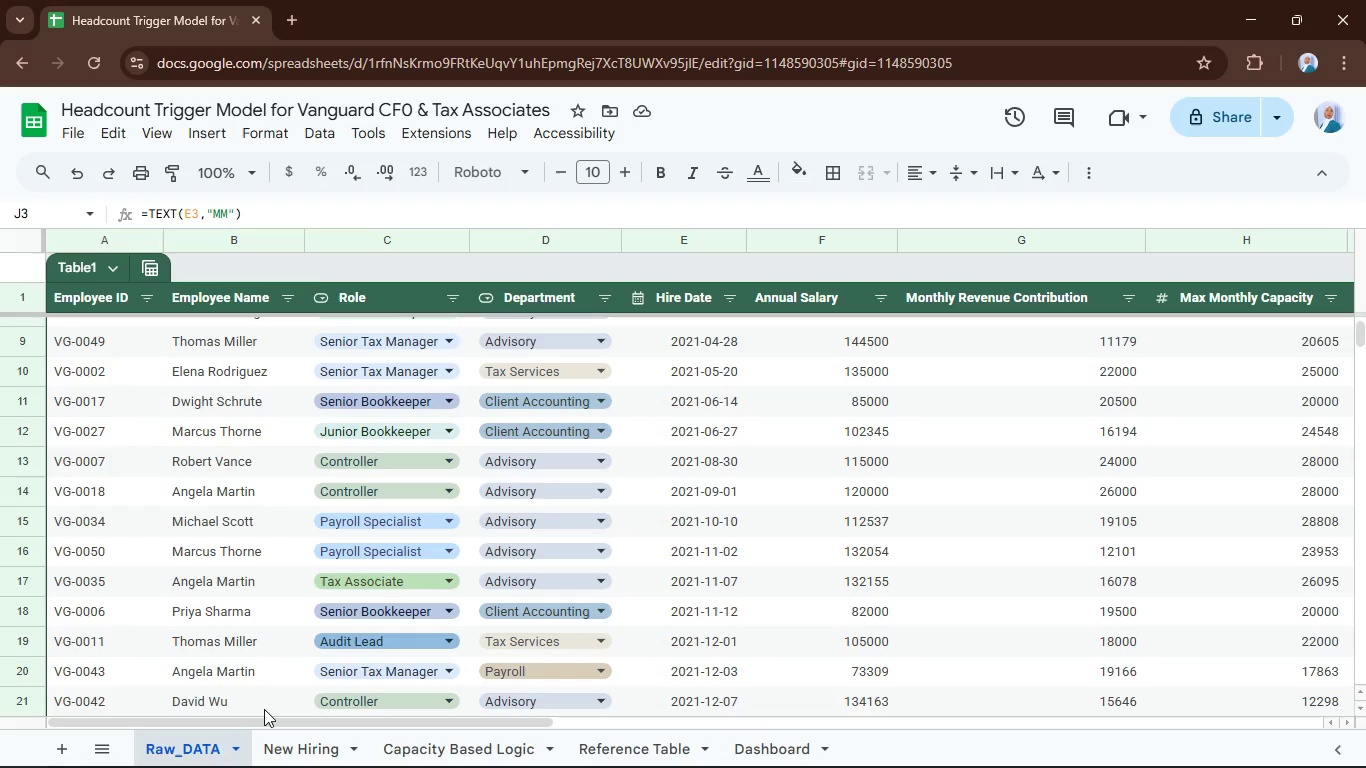 
wait(15.67)
 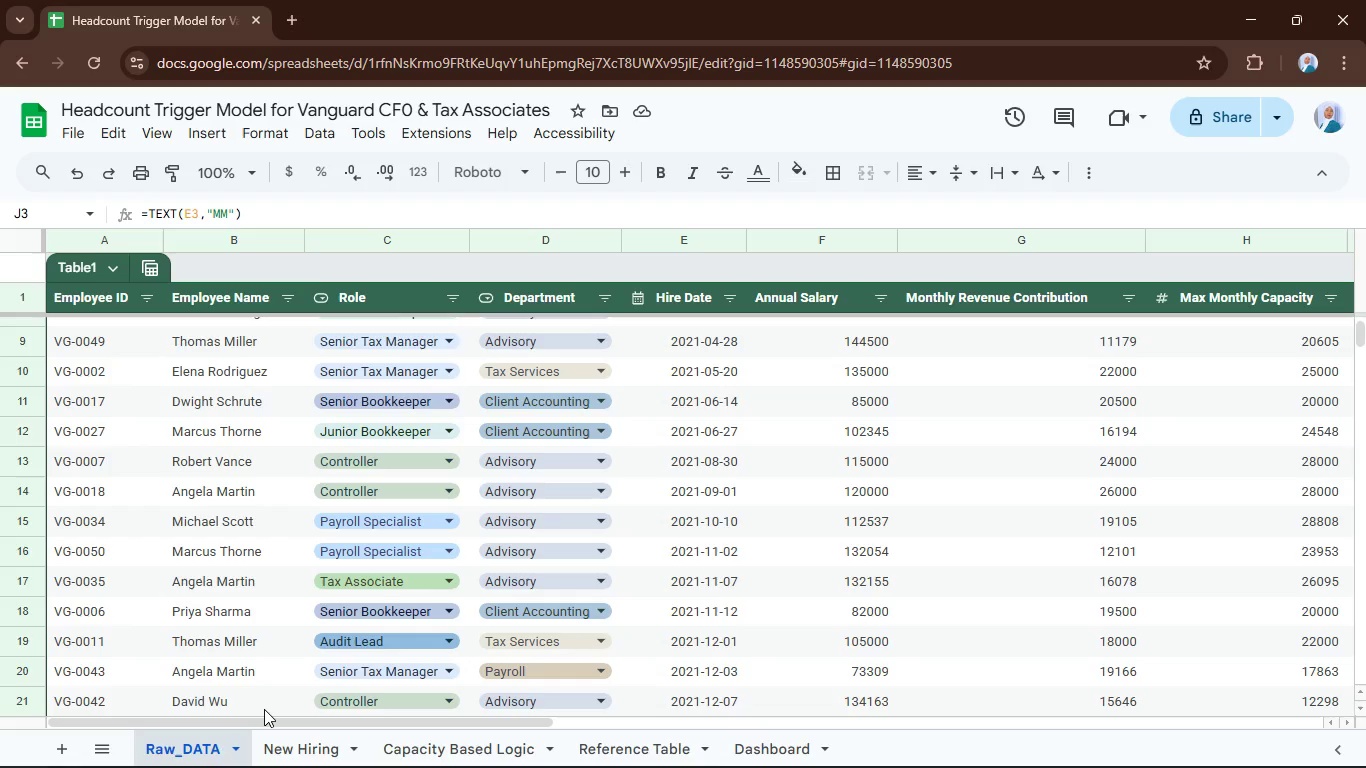 
left_click_drag(start_coordinate=[466, 724], to_coordinate=[837, 764])
 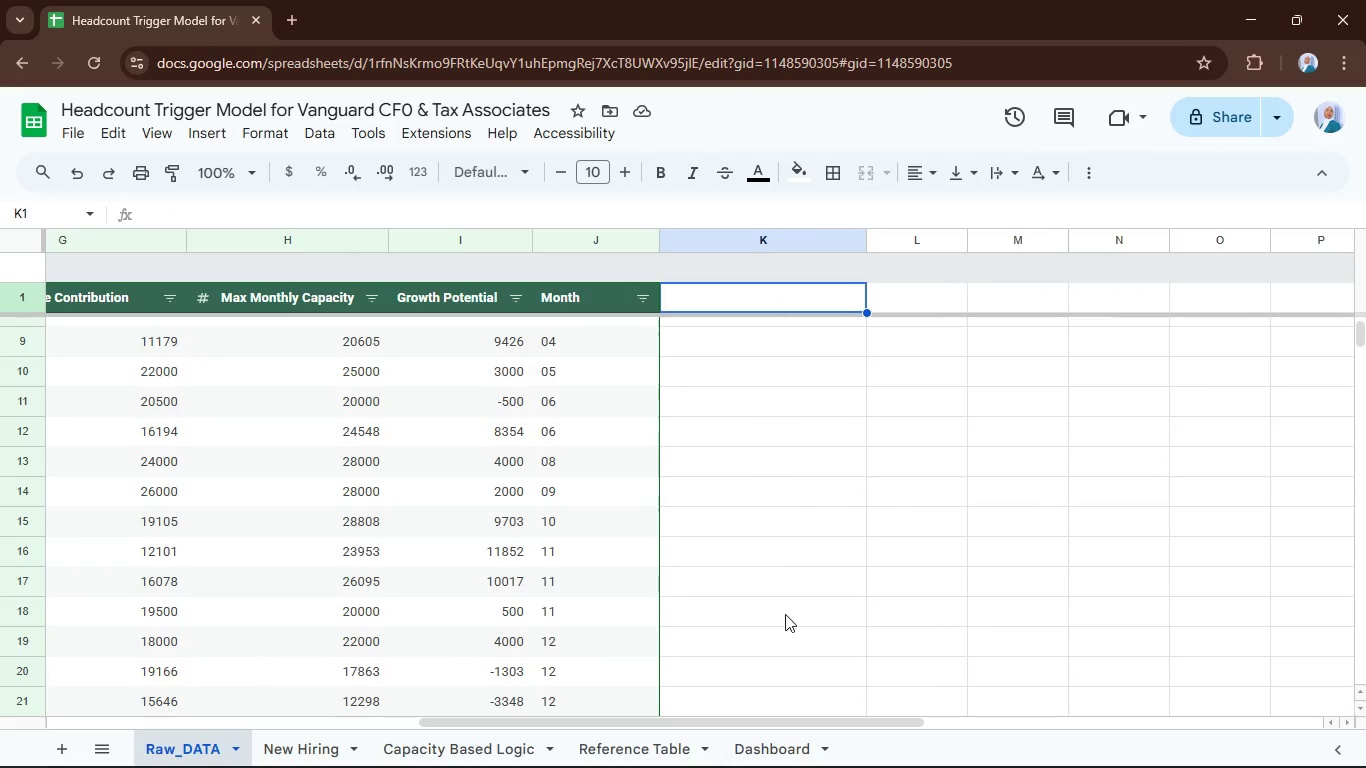 
type(Total Current Revenue per Month)
key(Tab)
 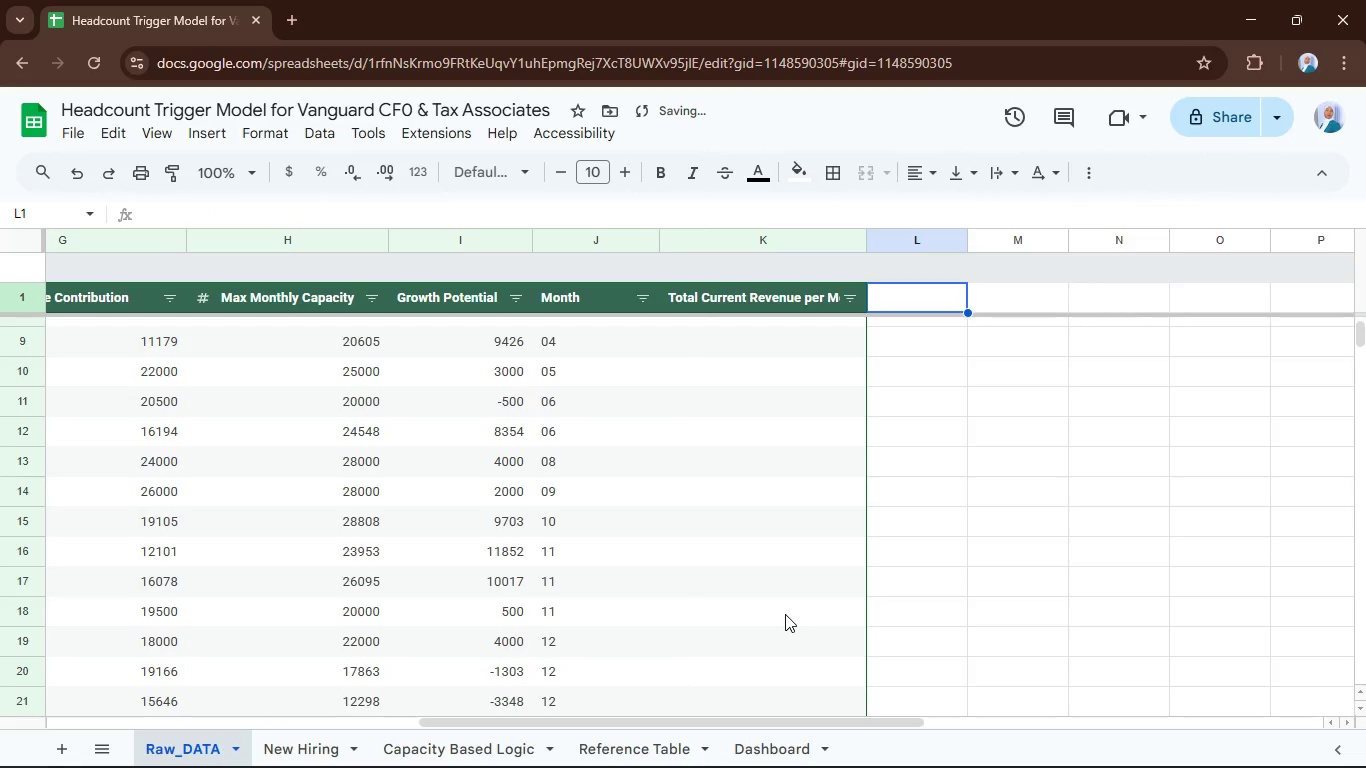 
key(ArrowDown)
 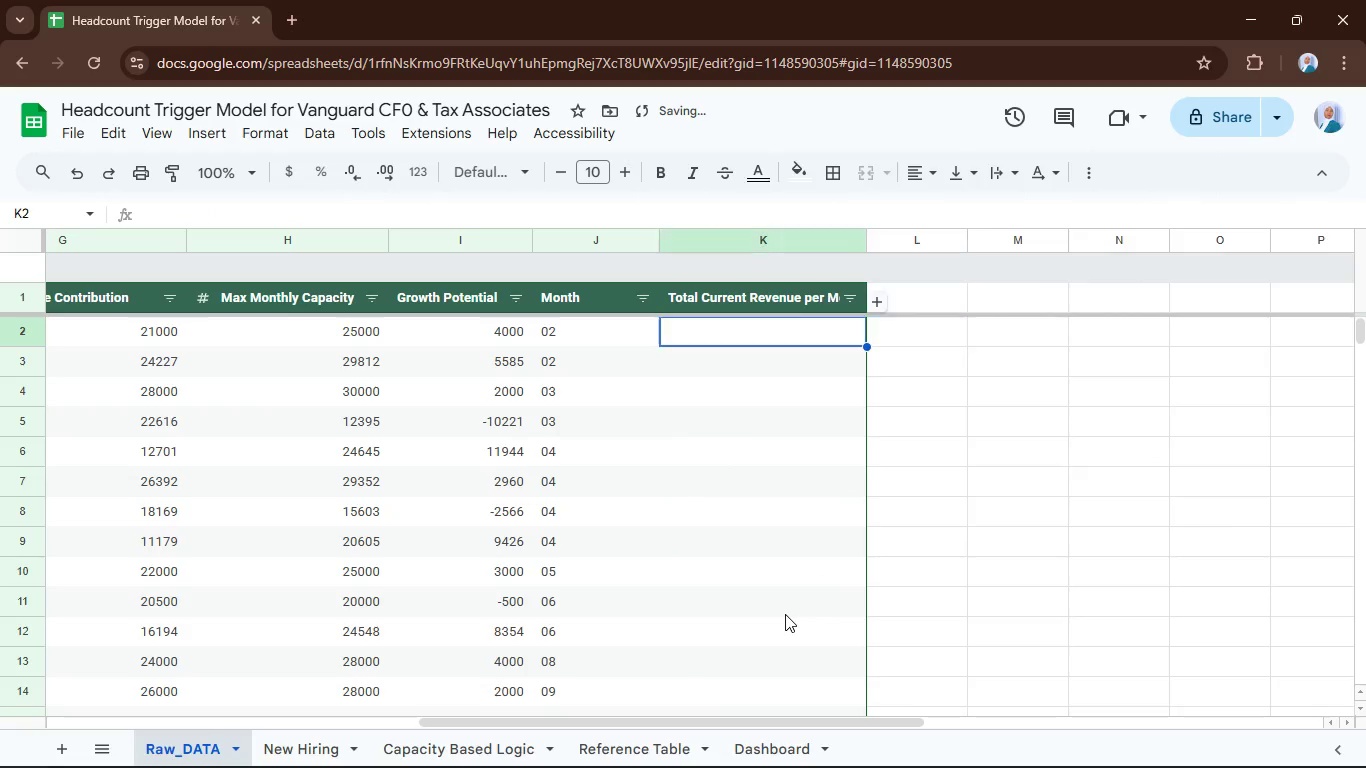 
key(ArrowLeft)
 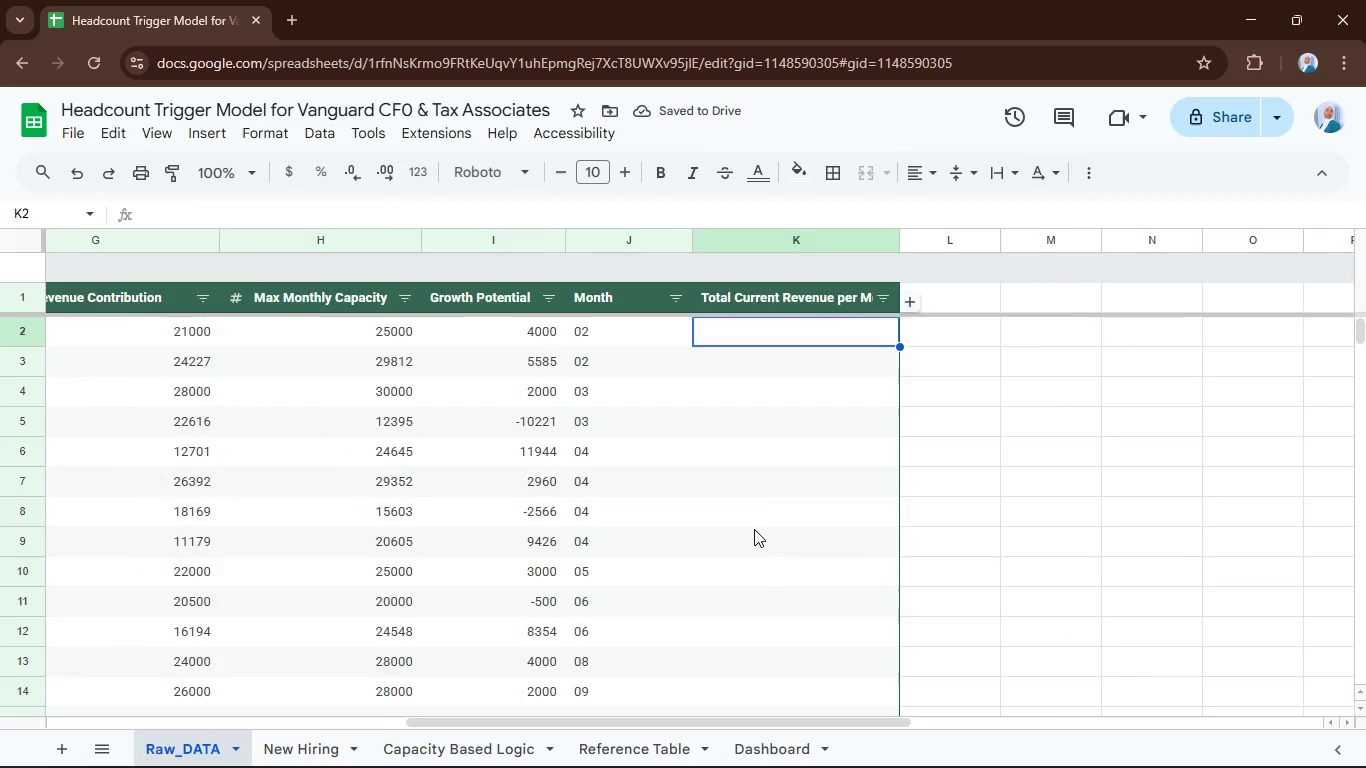 
key(Equal)
 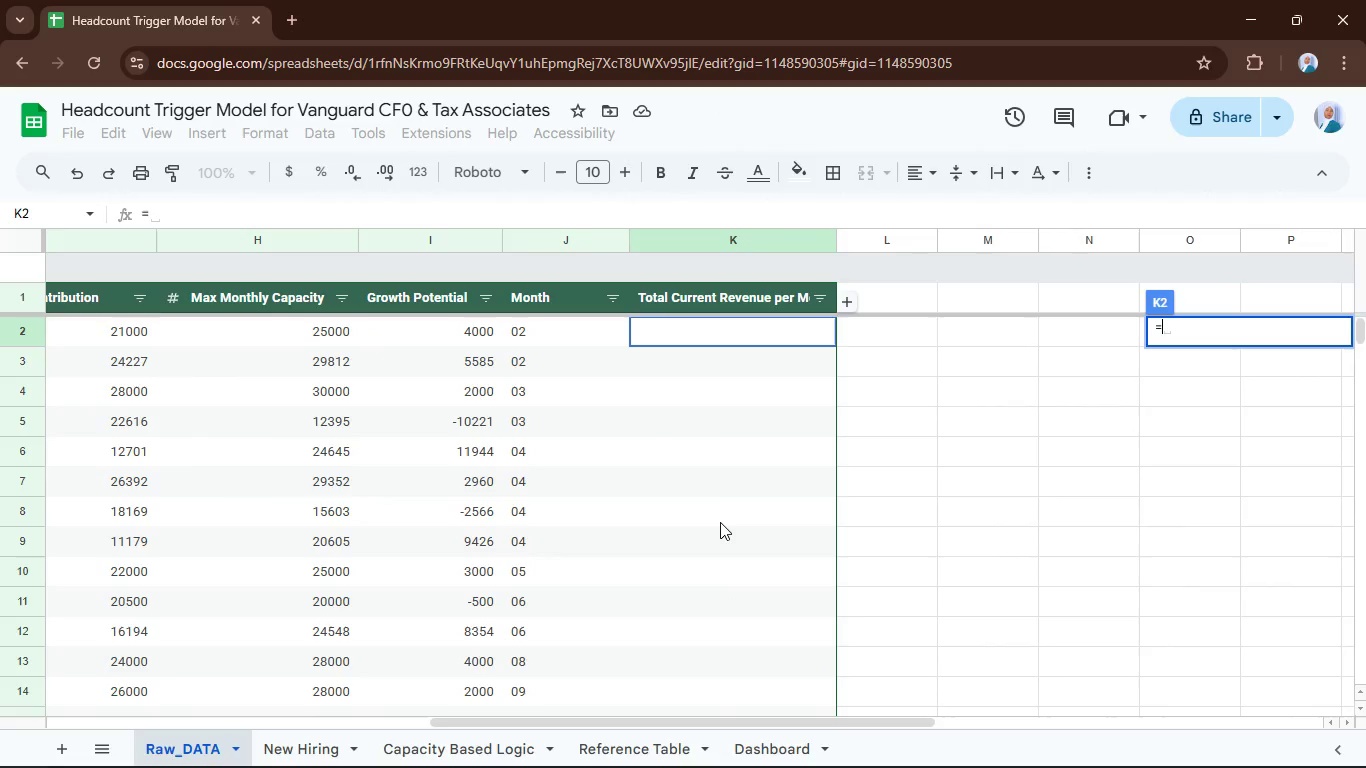 
type(sumif)
key(Tab)
 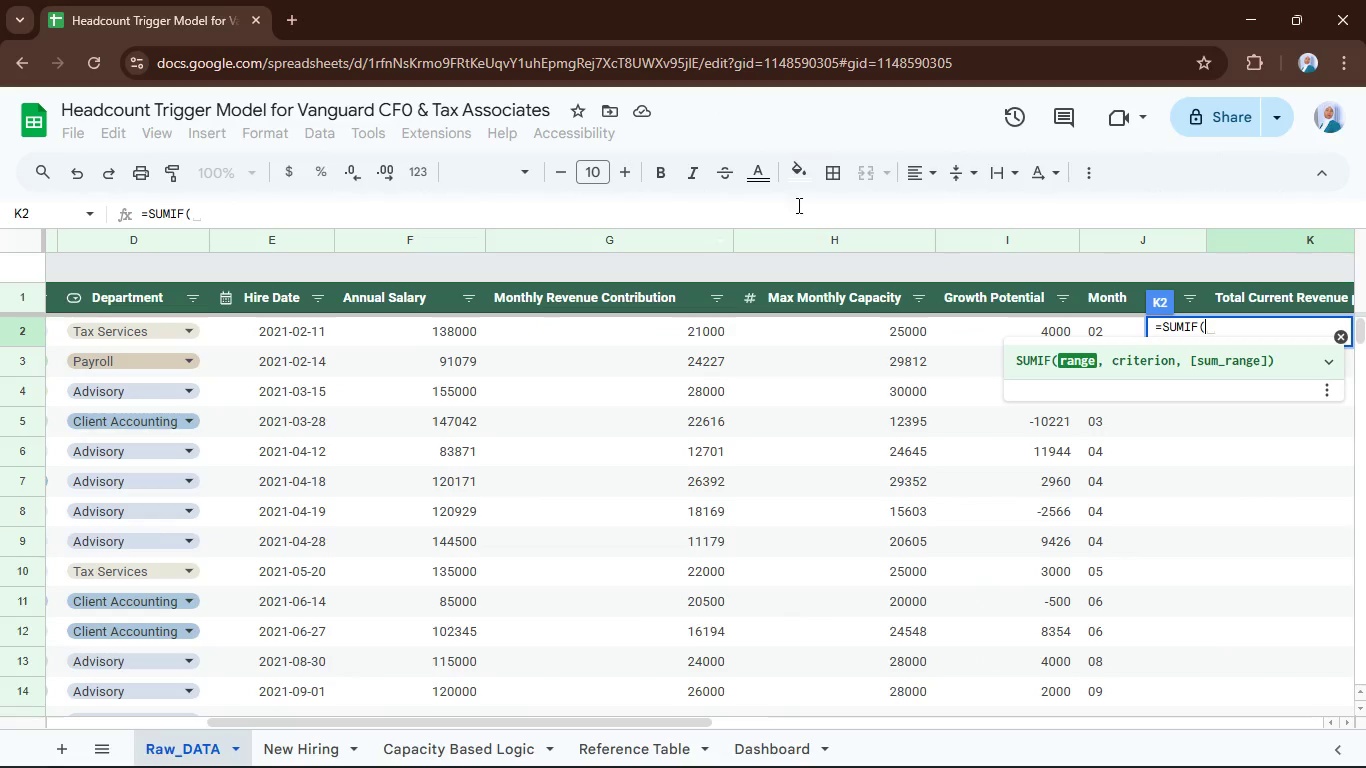 
left_click([632, 243])
 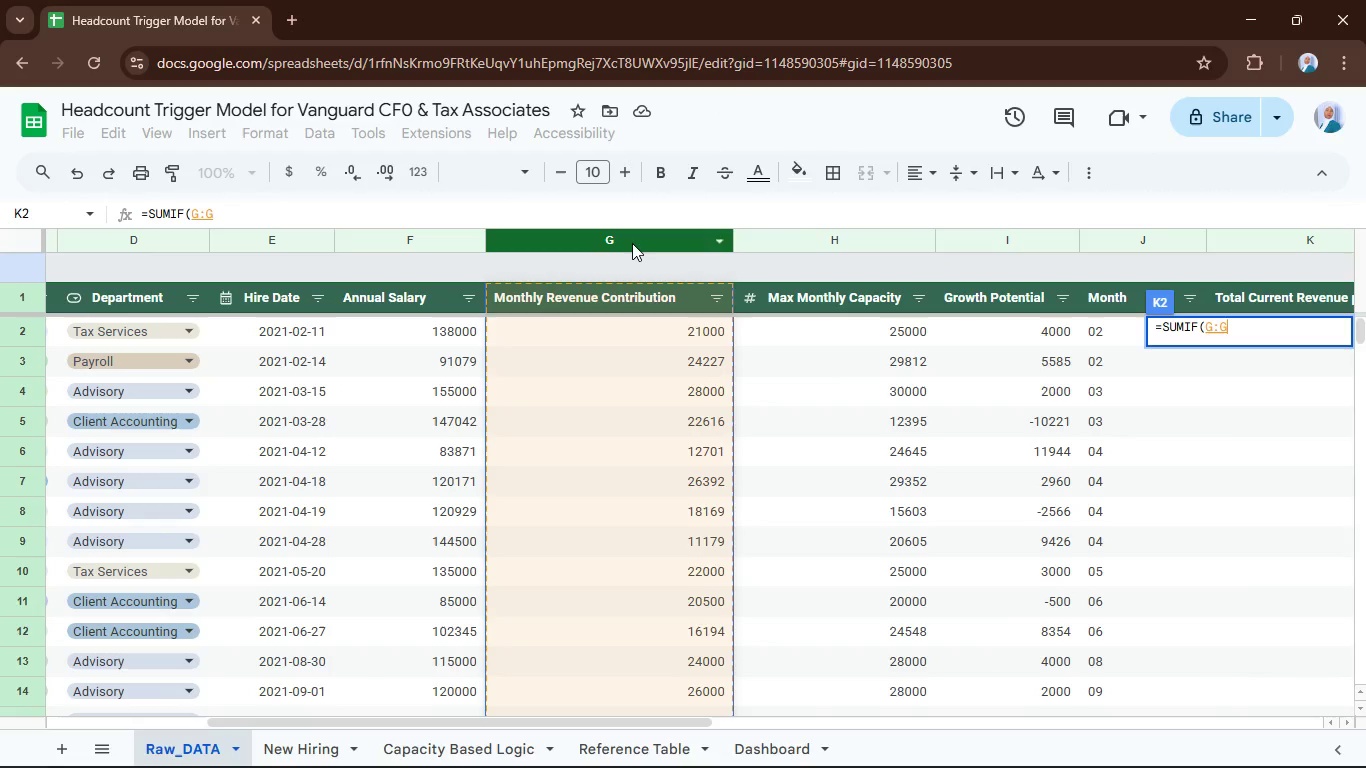 
key(Comma)
 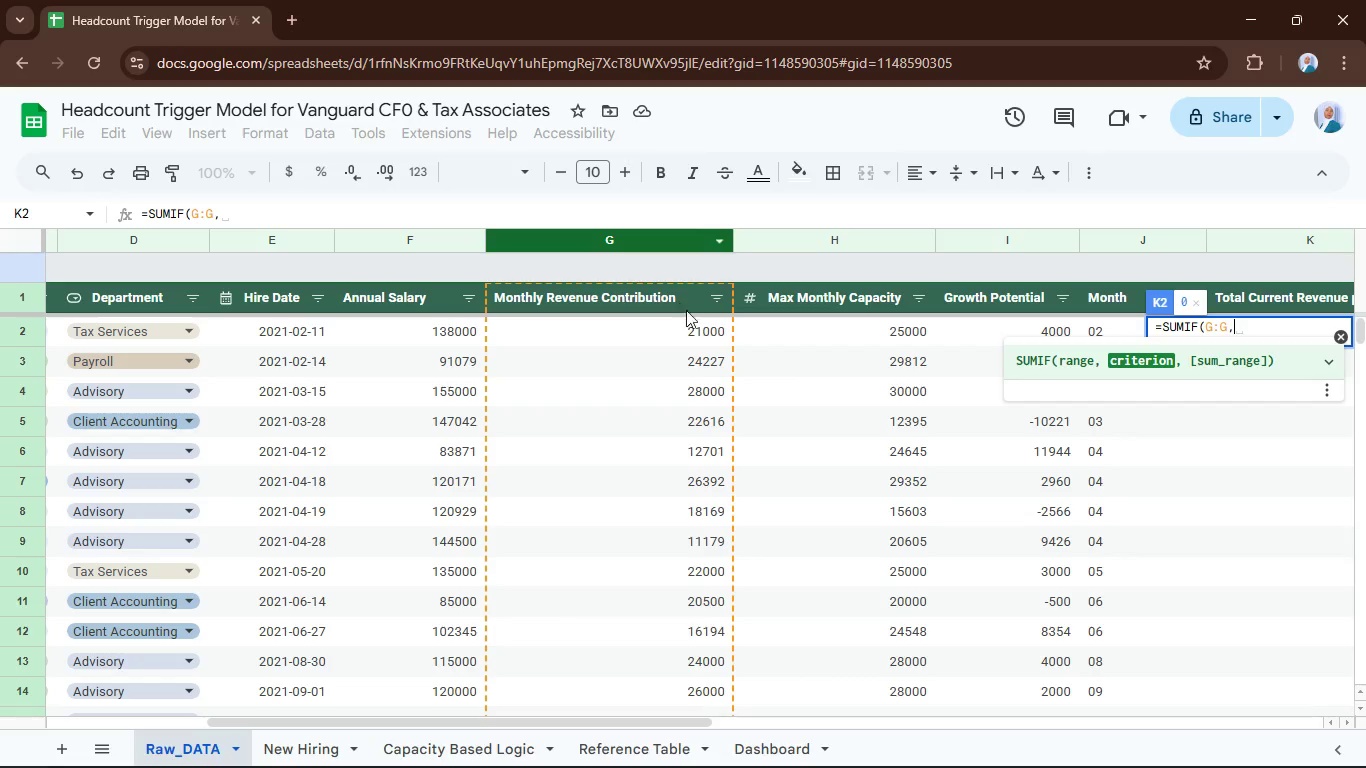 
key(Backspace)
 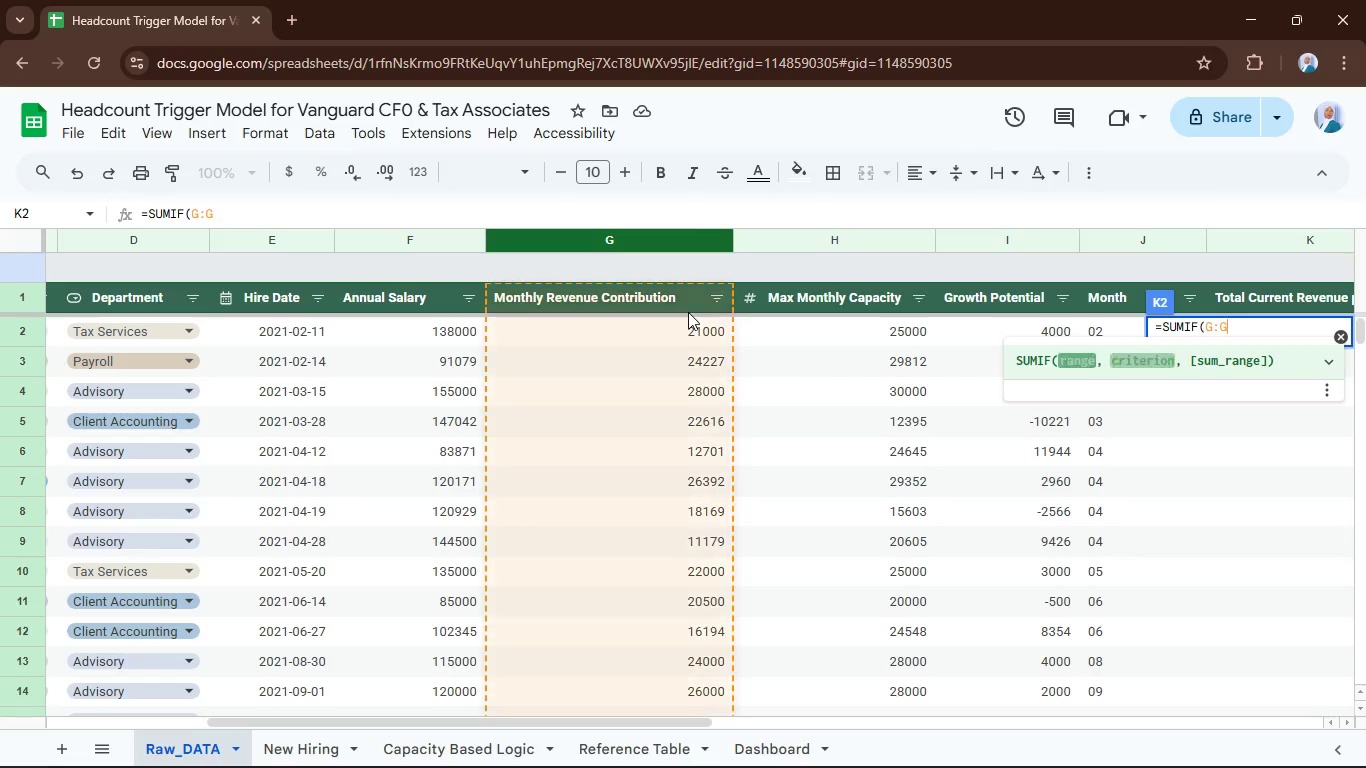 
key(Backspace)
 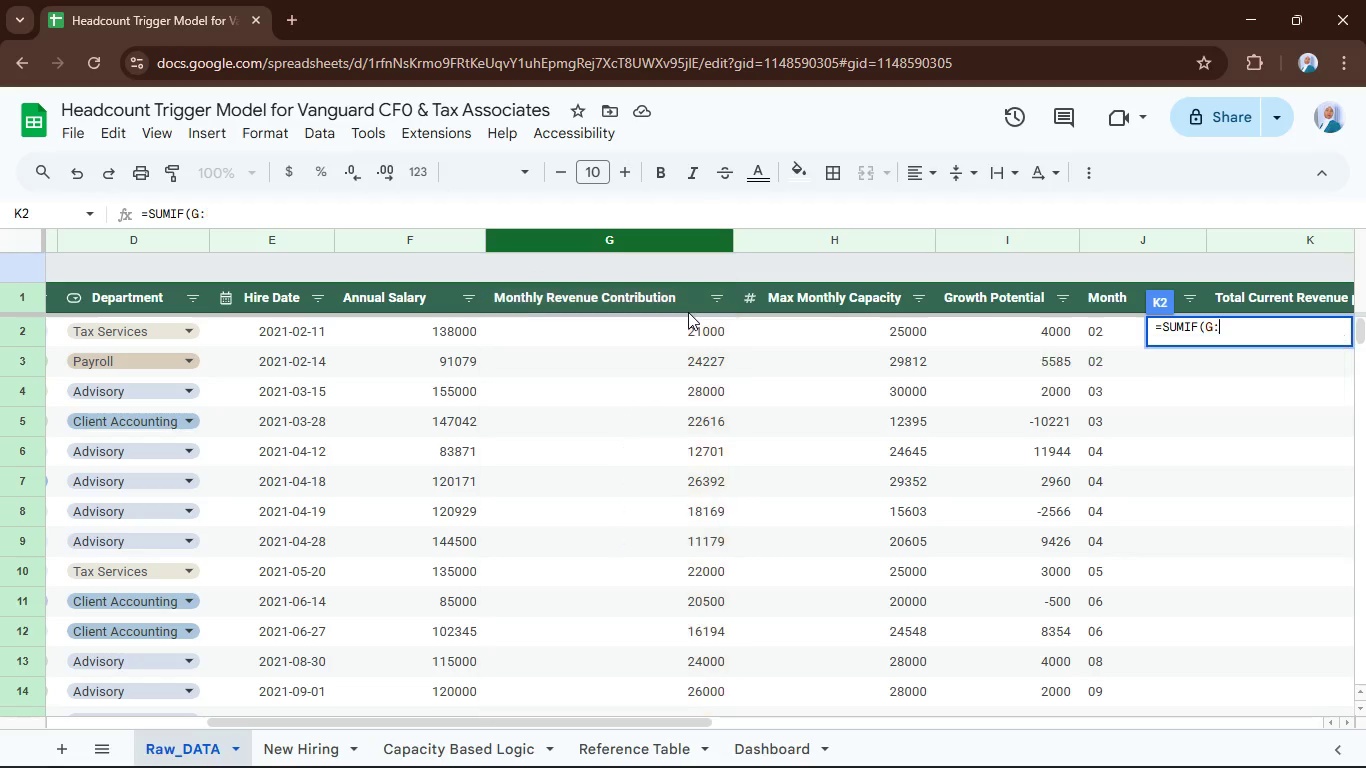 
key(Backspace)
 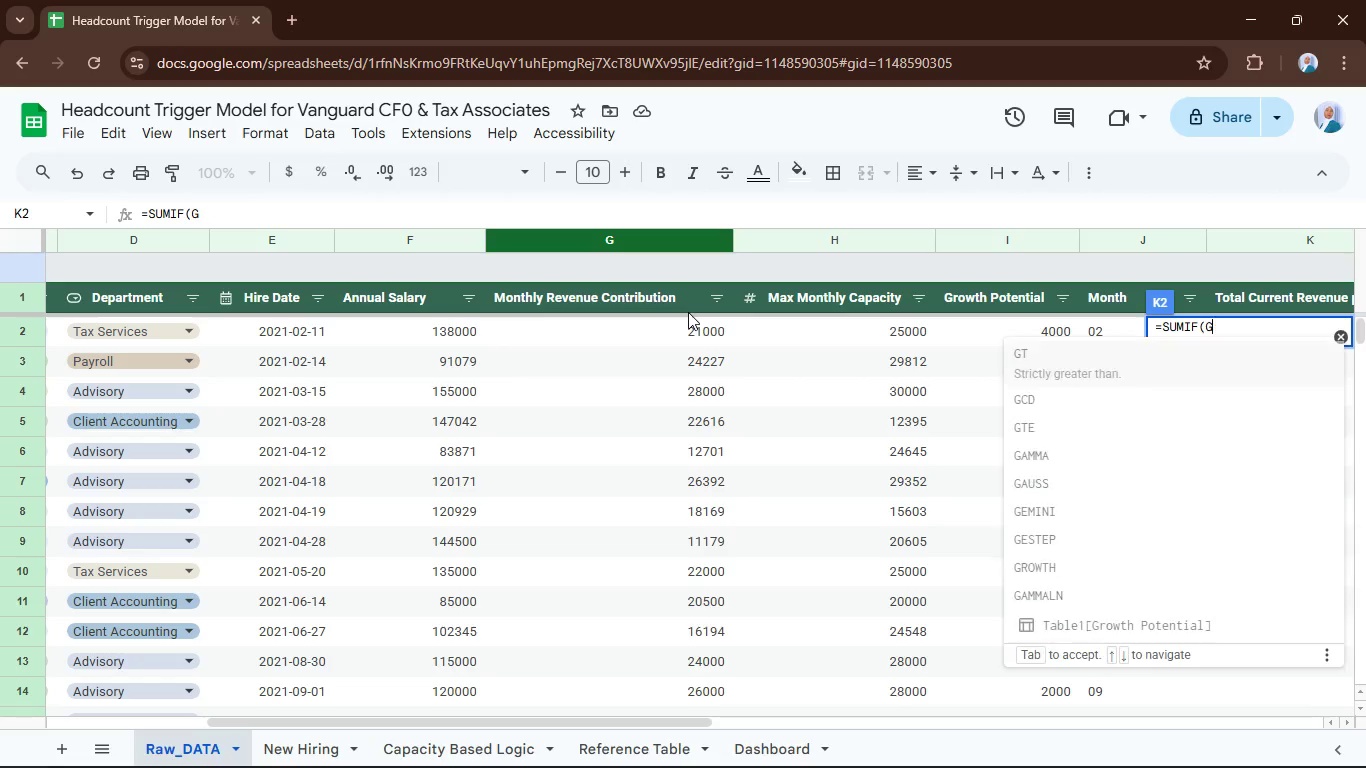 
key(Backspace)
 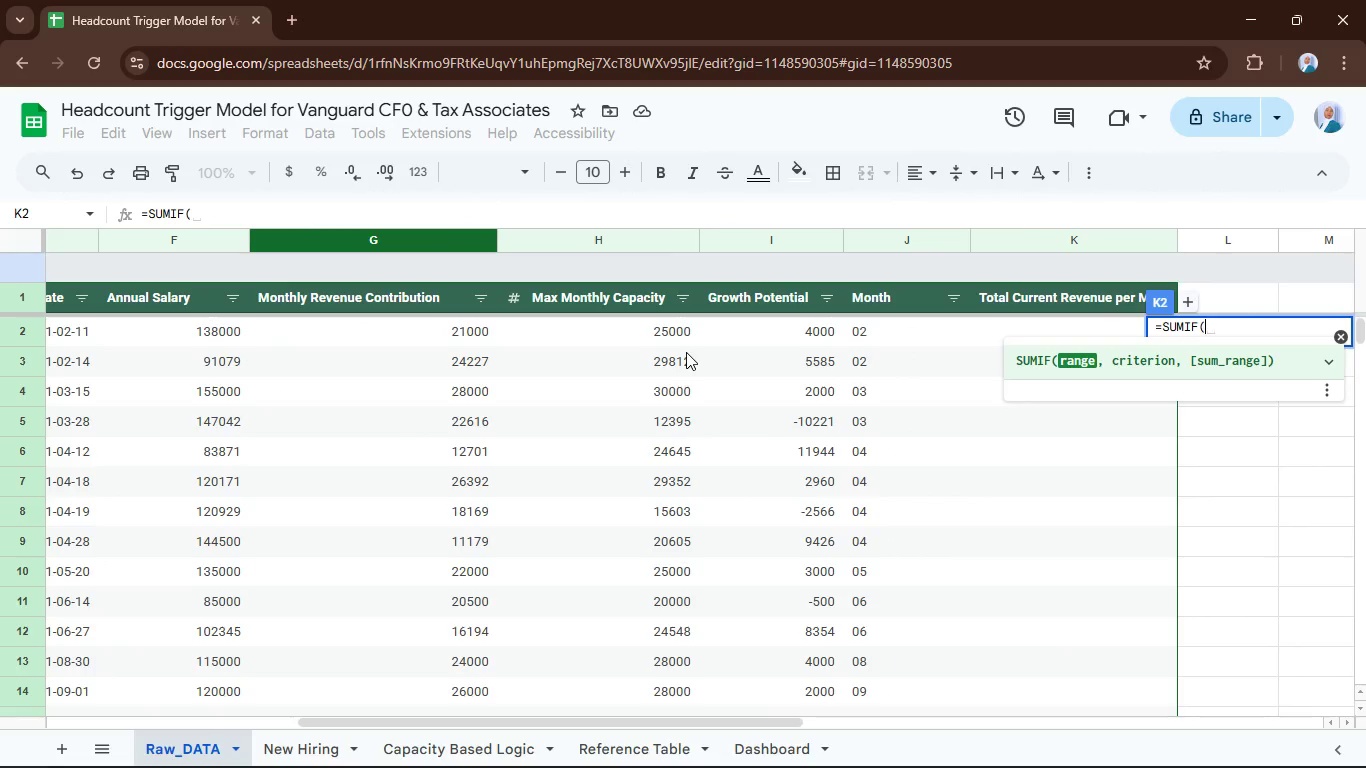 
wait(7.83)
 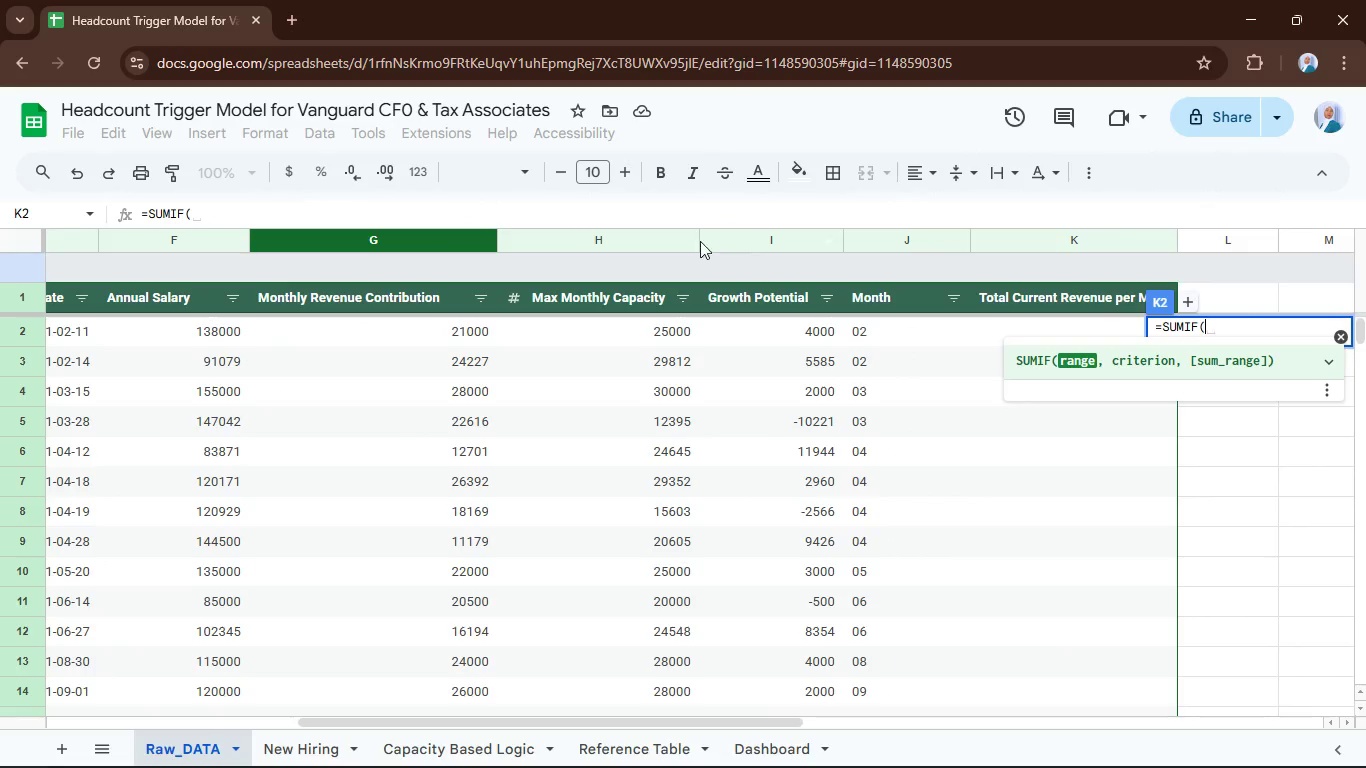 
left_click([925, 242])
 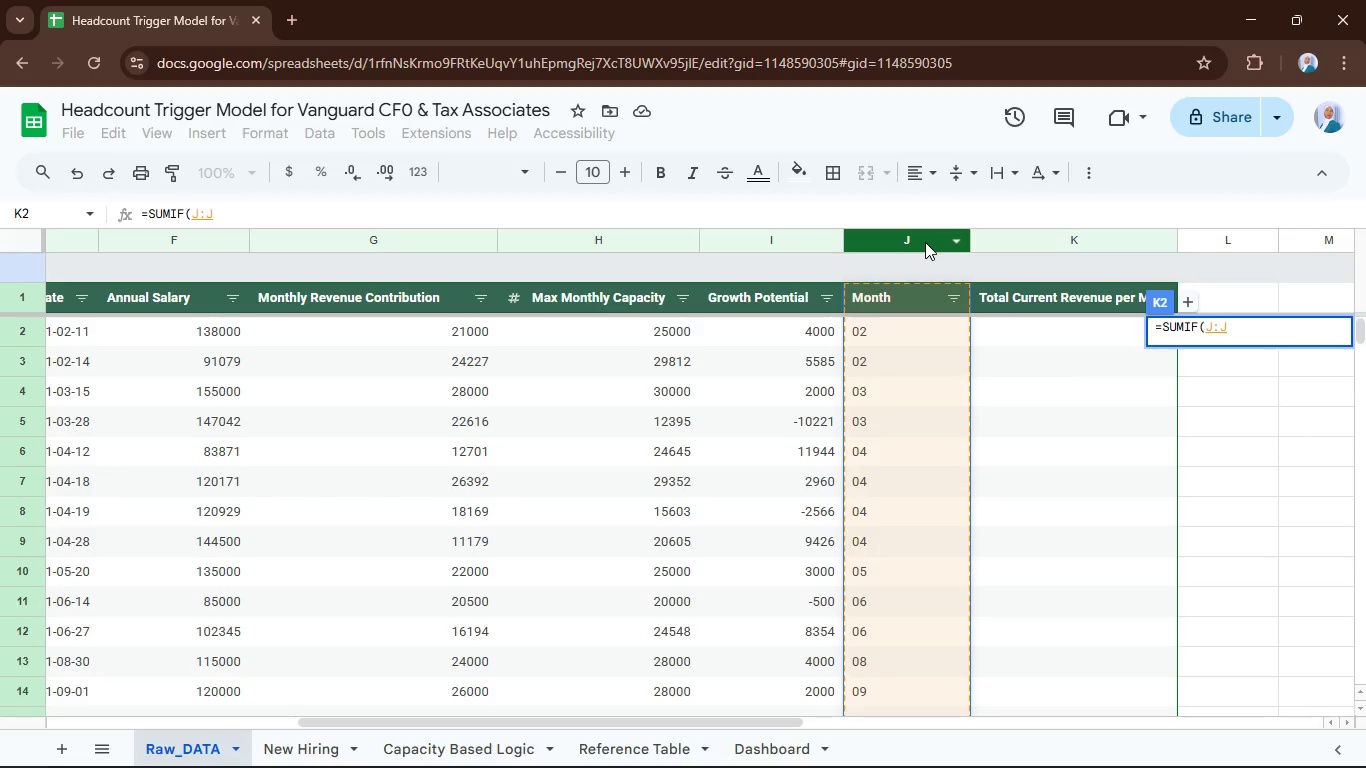 
key(Comma)
 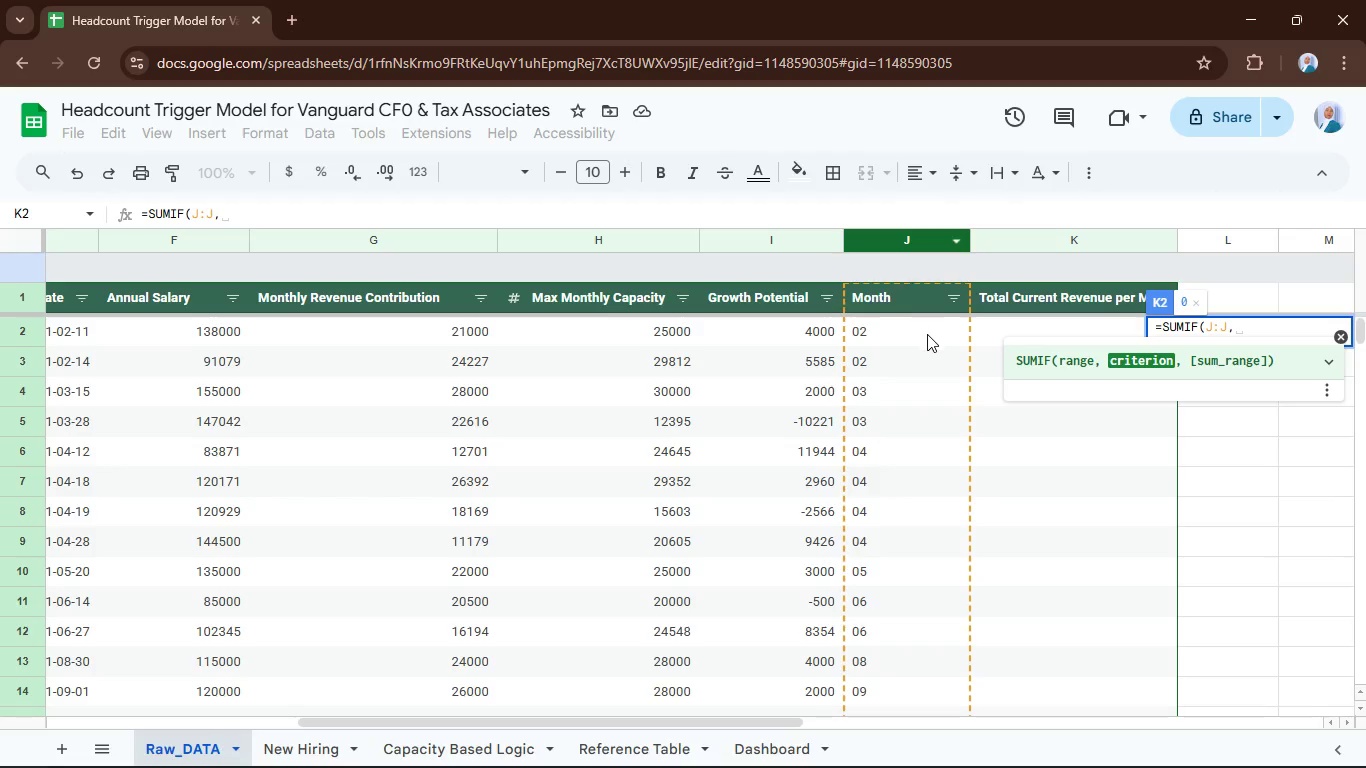 
left_click([927, 334])
 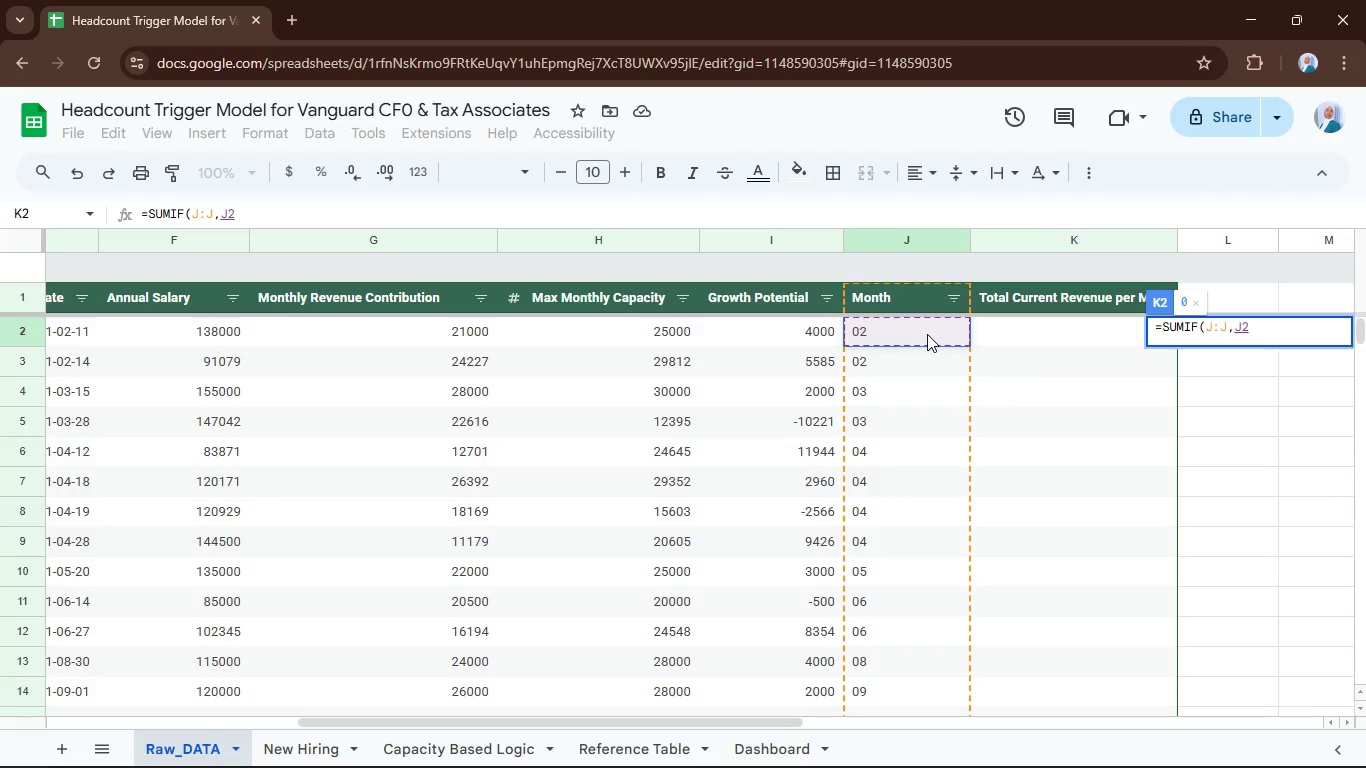 
key(Comma)
 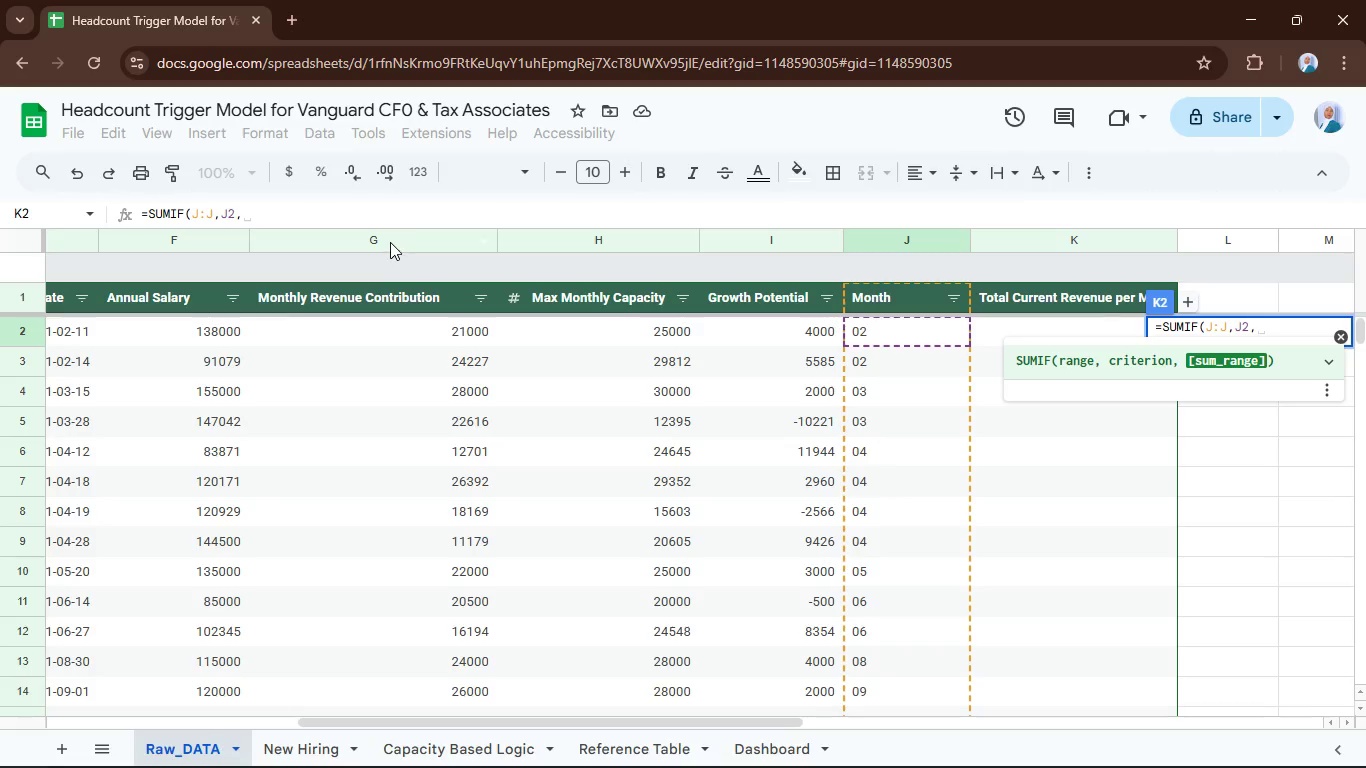 
left_click([388, 239])
 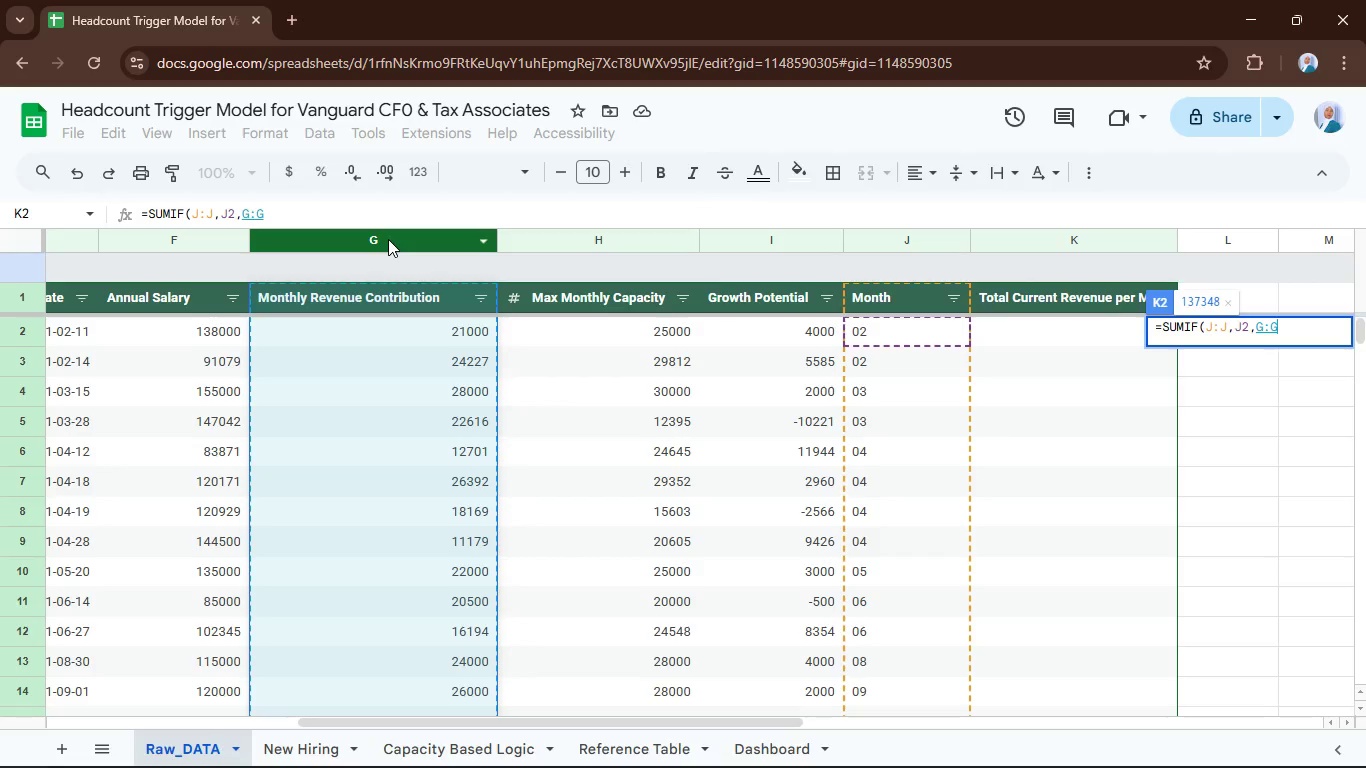 
wait(7.69)
 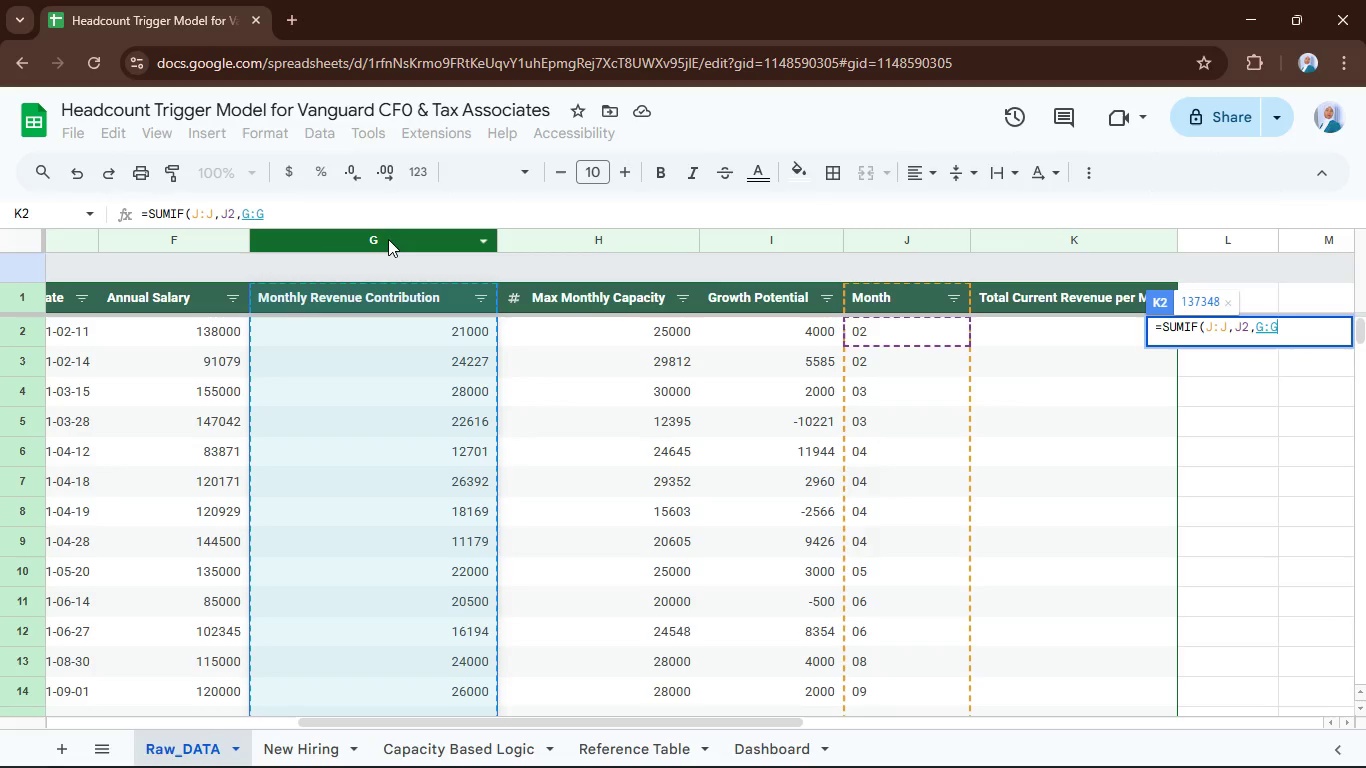 
key(Alt+Tab)